 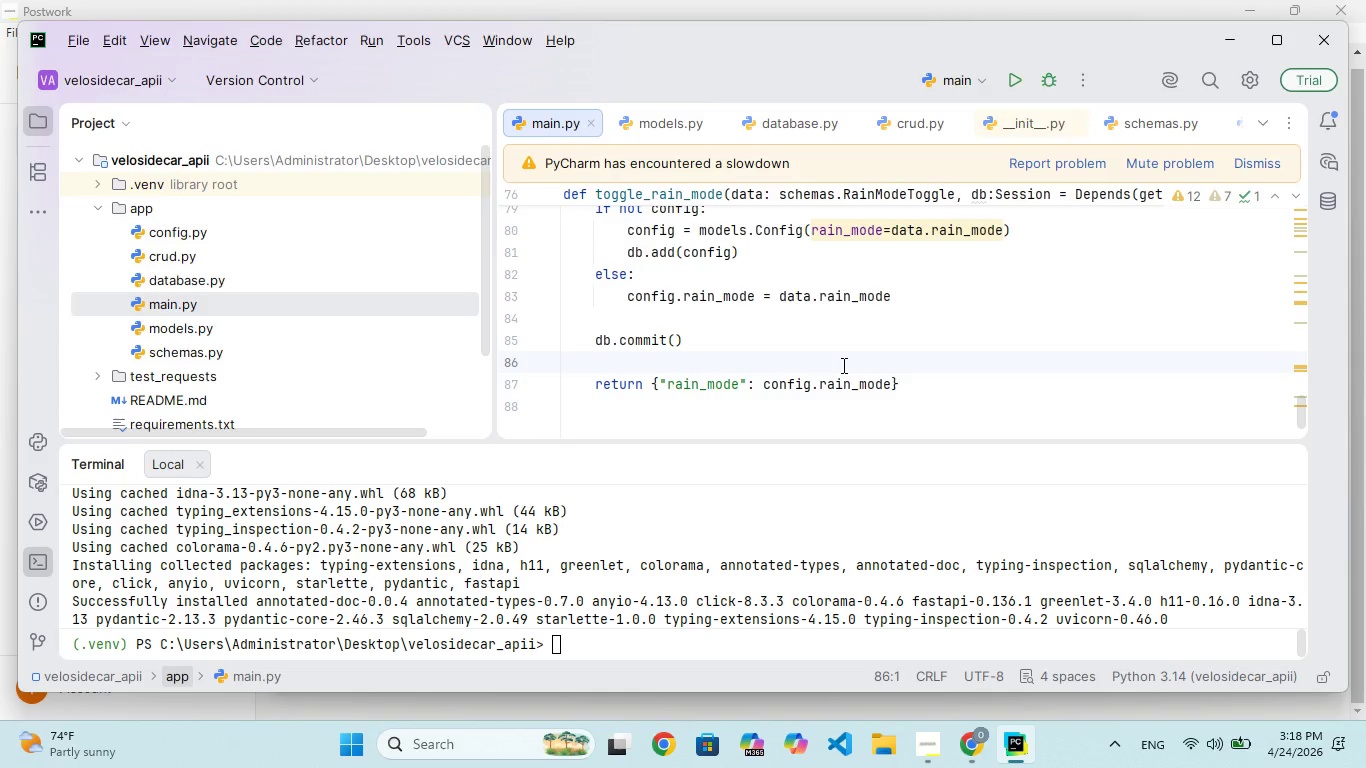 
scroll: coordinate [818, 335], scroll_direction: up, amount: 149.0
 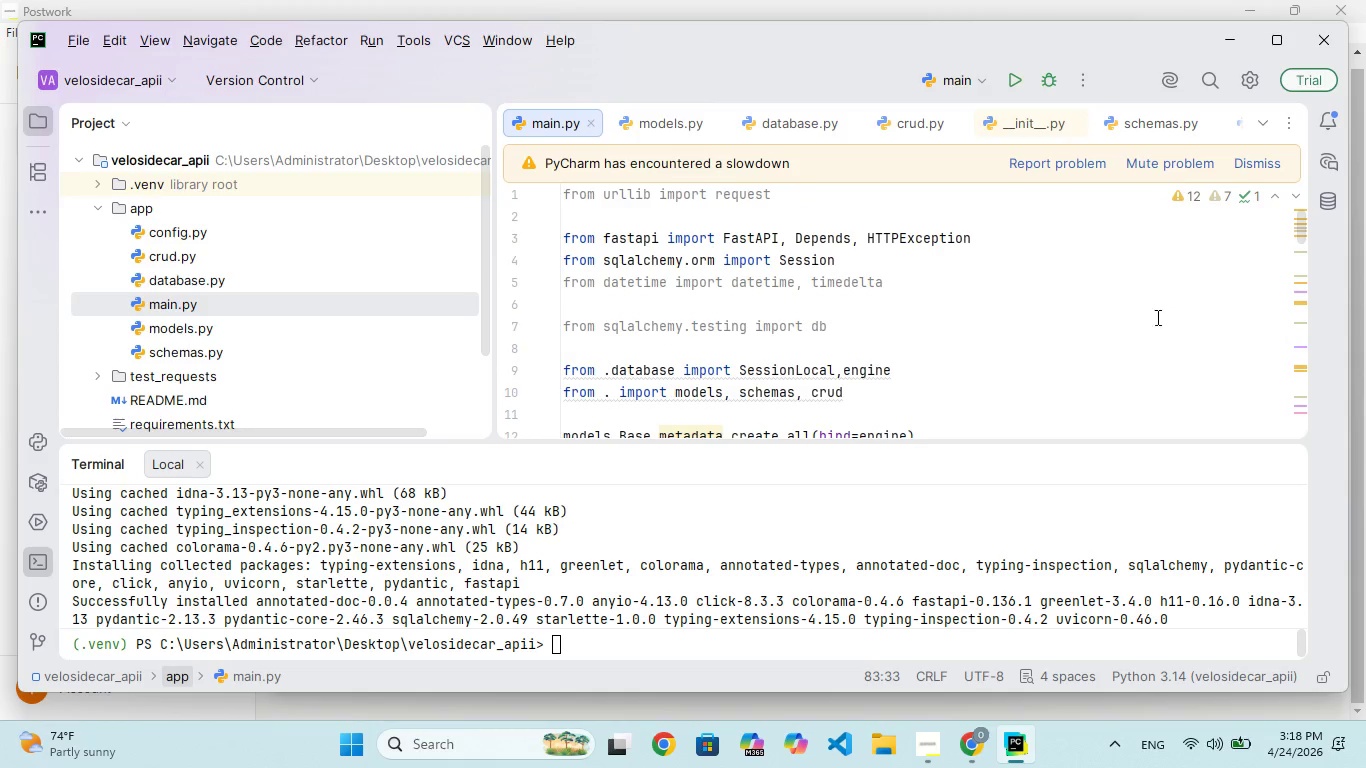 
left_click([1099, 334])
 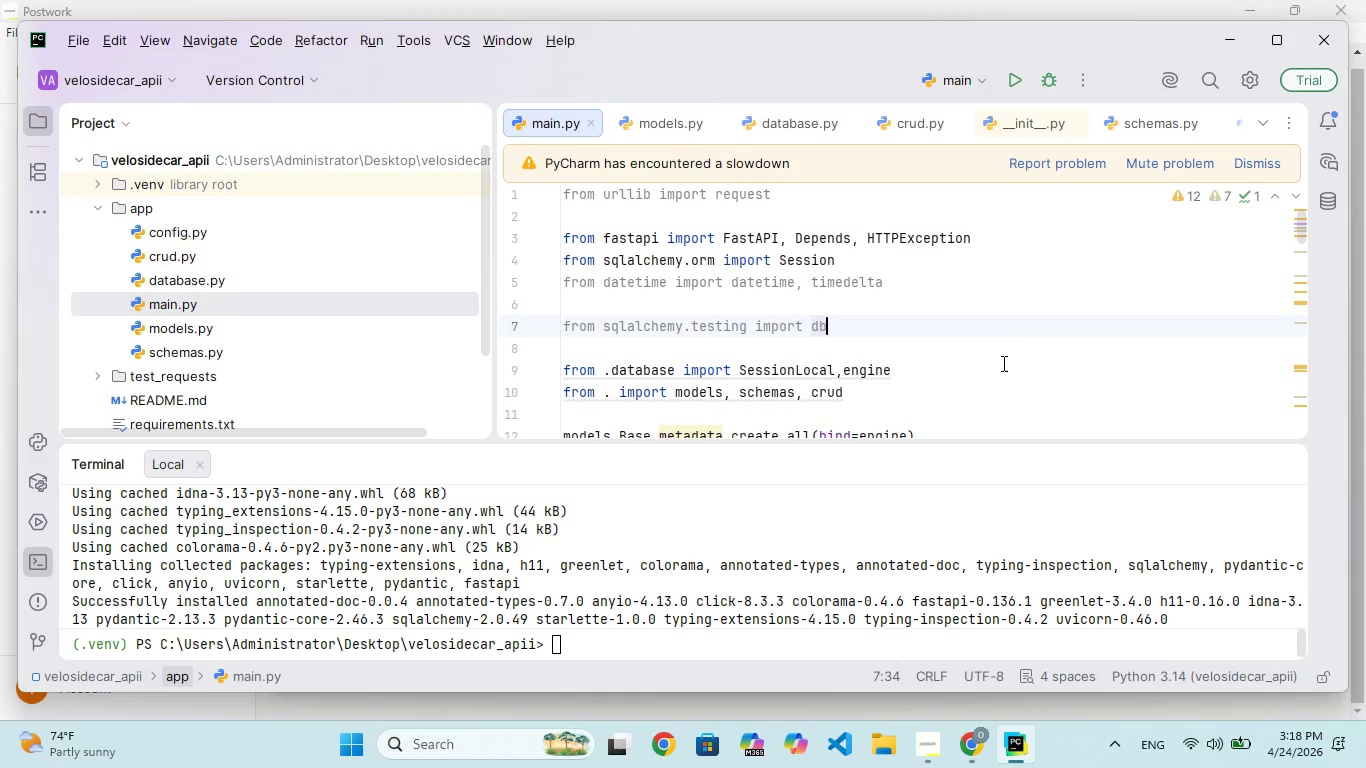 
scroll: coordinate [938, 369], scroll_direction: down, amount: 21.0
 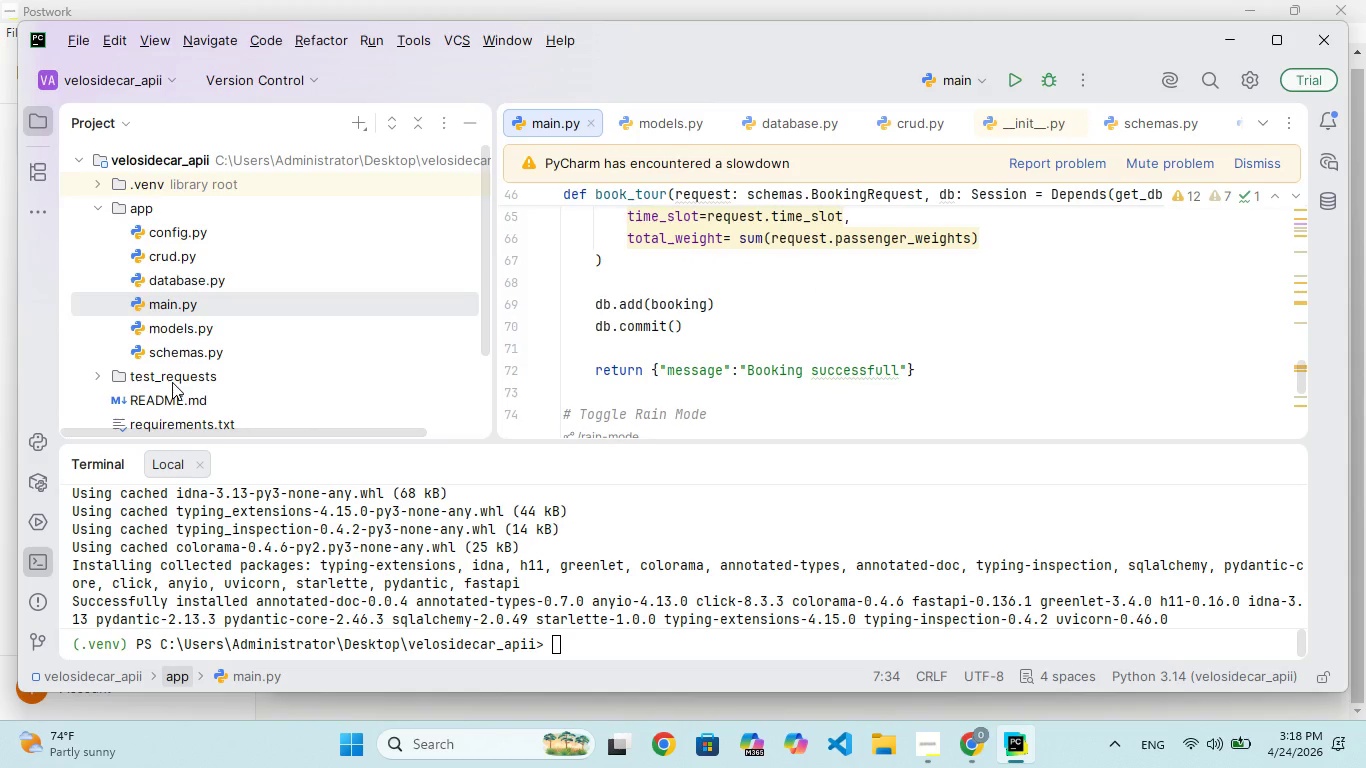 
double_click([172, 382])
 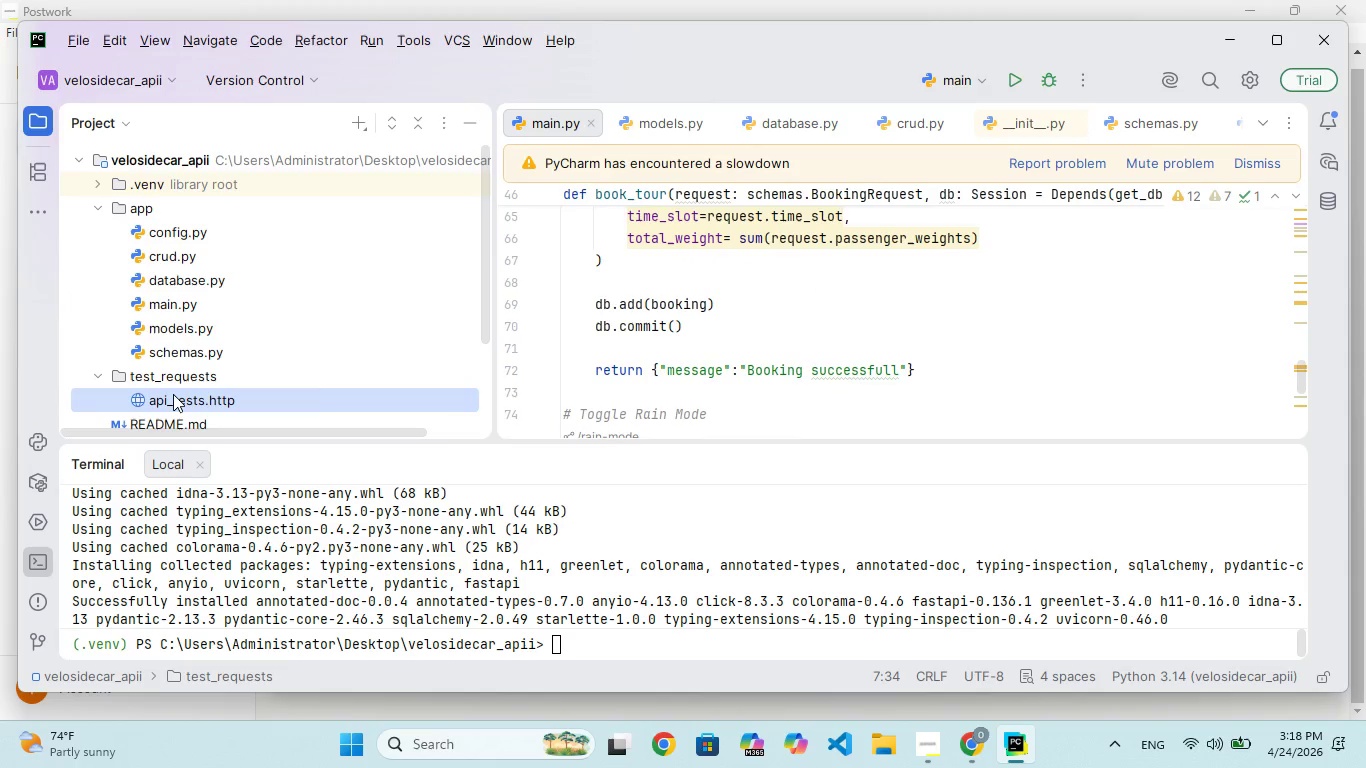 
double_click([173, 394])
 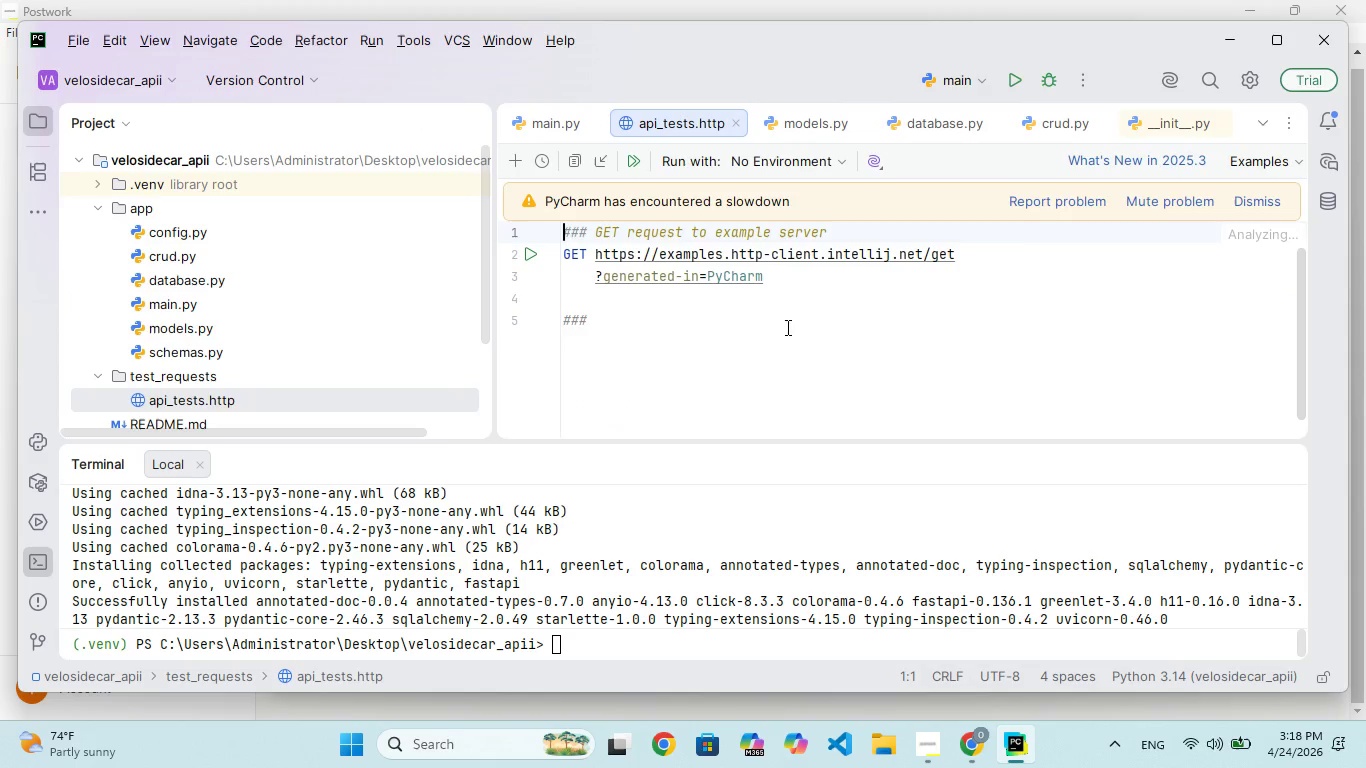 
left_click([752, 333])
 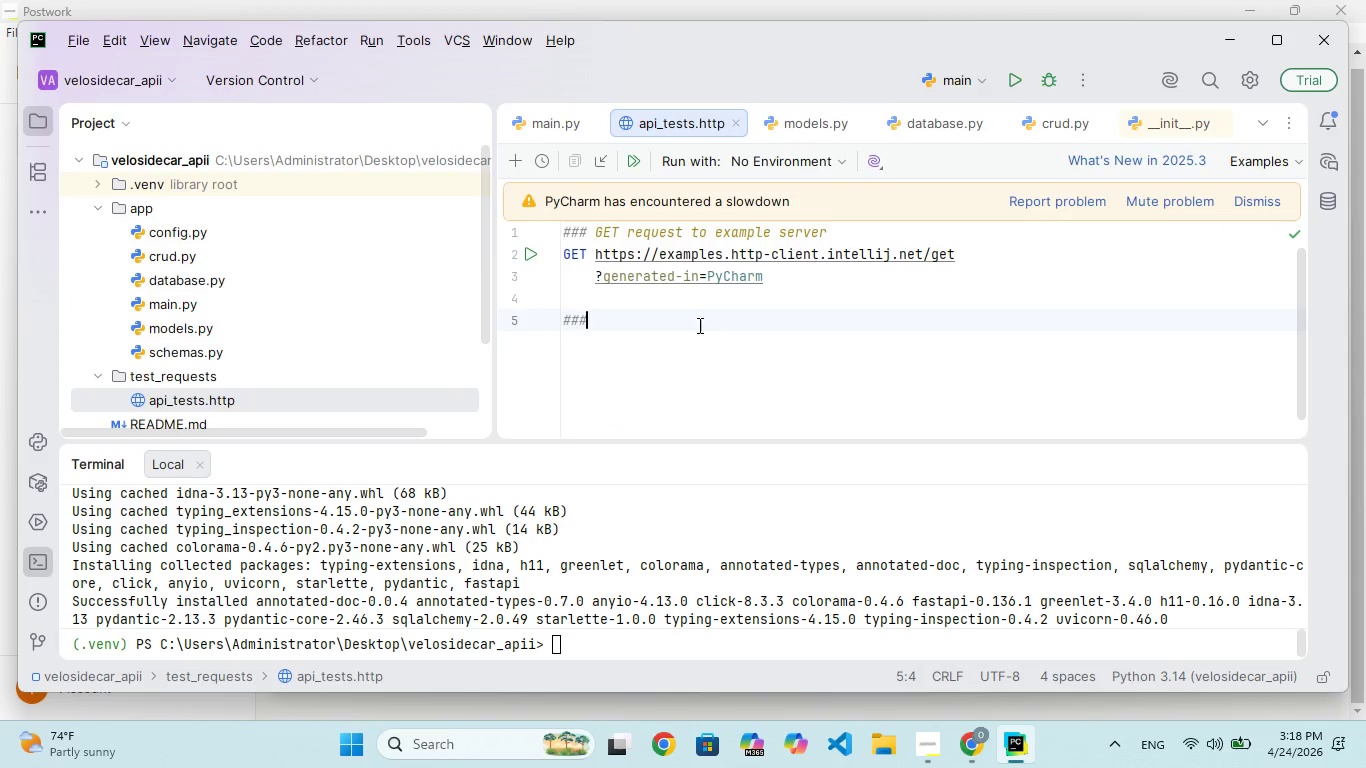 
left_click_drag(start_coordinate=[714, 328], to_coordinate=[559, 223])
 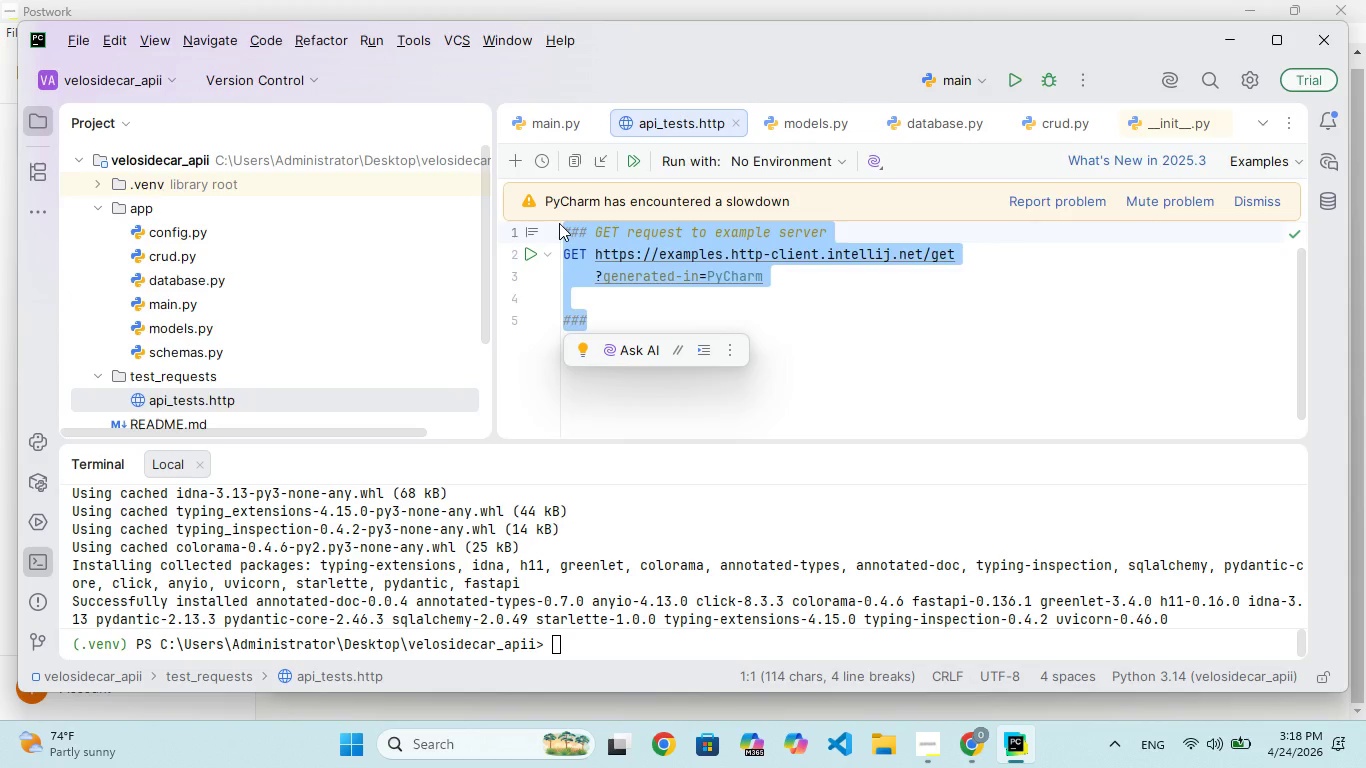 
key(Backspace)
 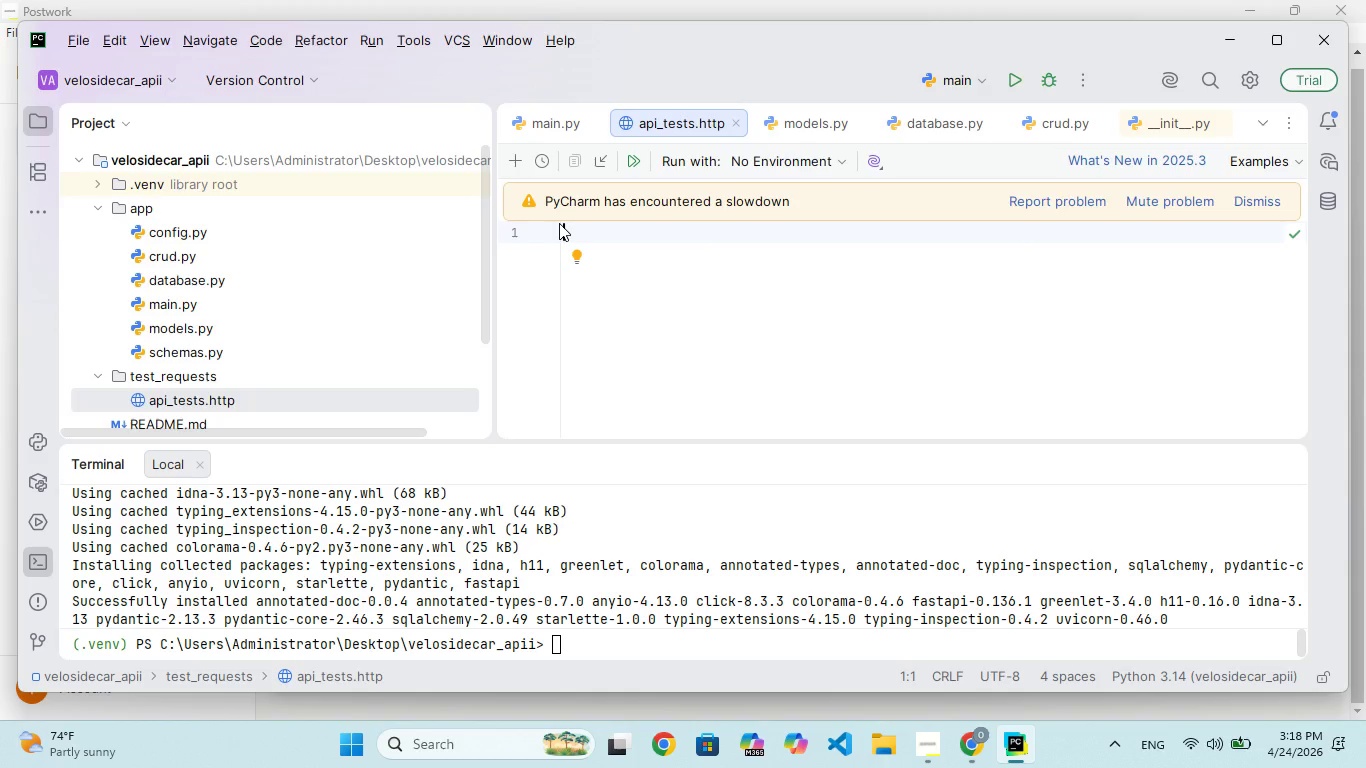 
wait(32.3)
 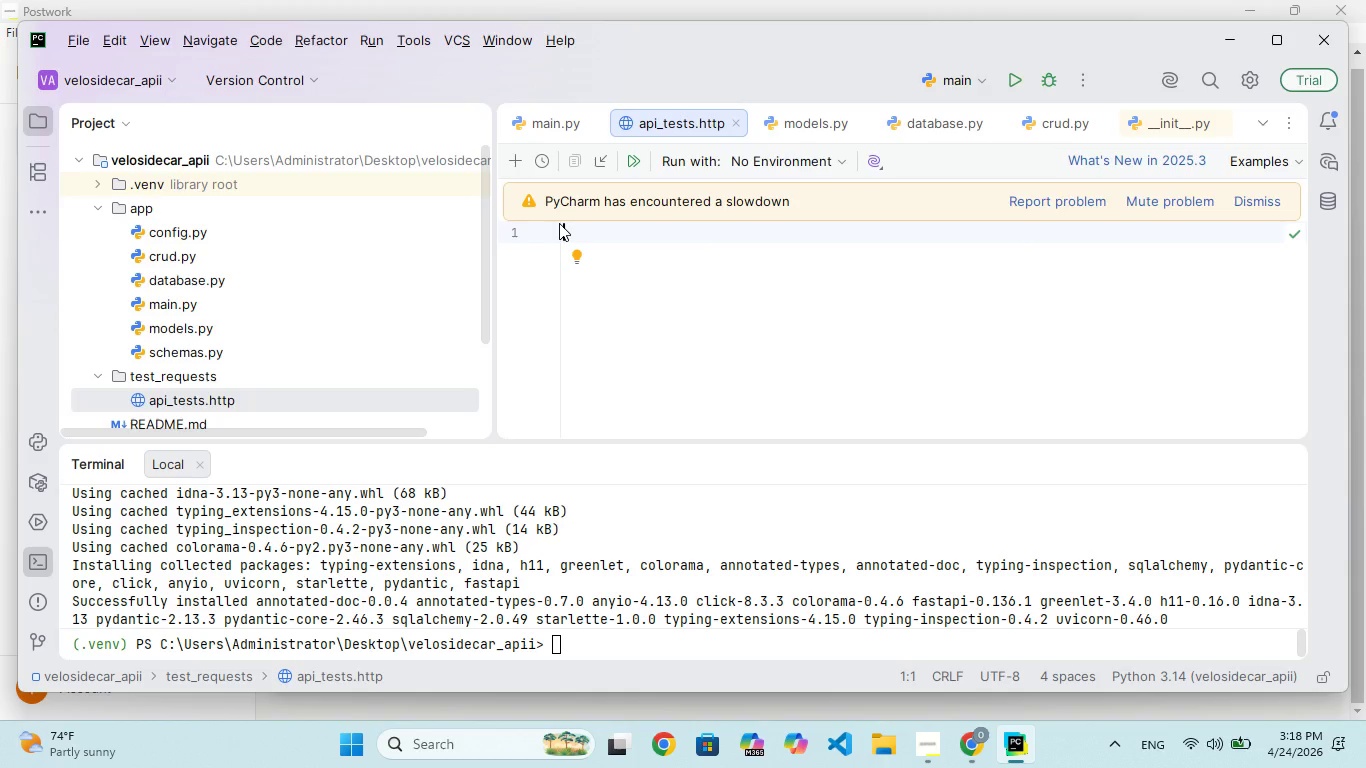 
double_click([653, 258])
 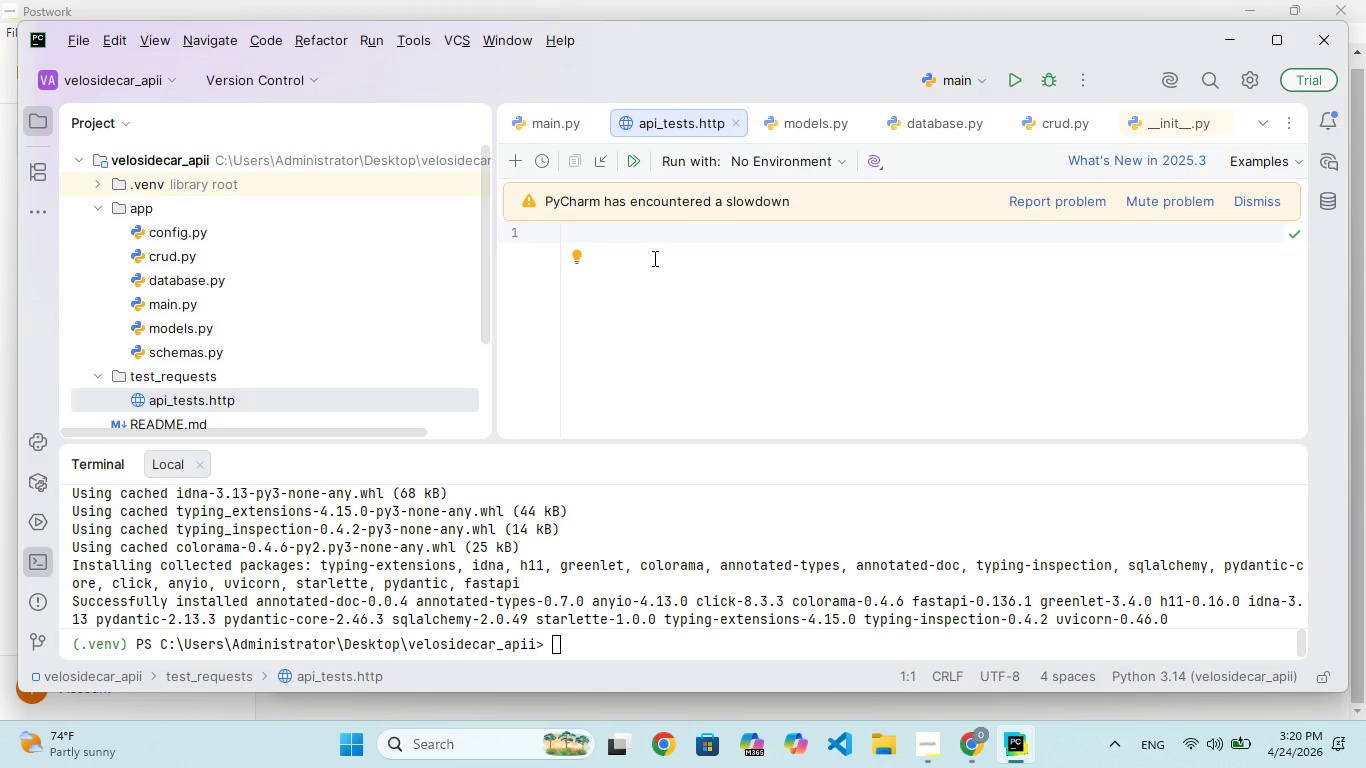 
wait(90.11)
 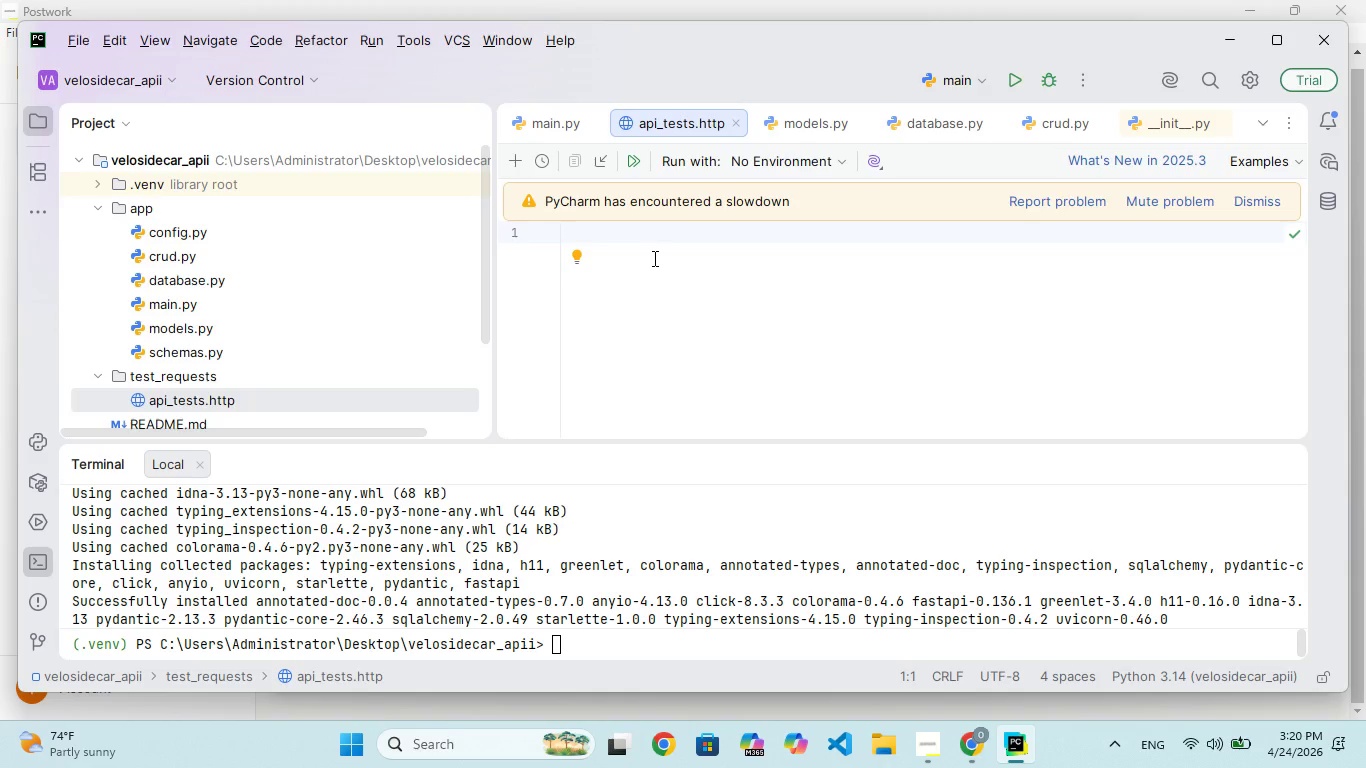 
left_click([667, 280])
 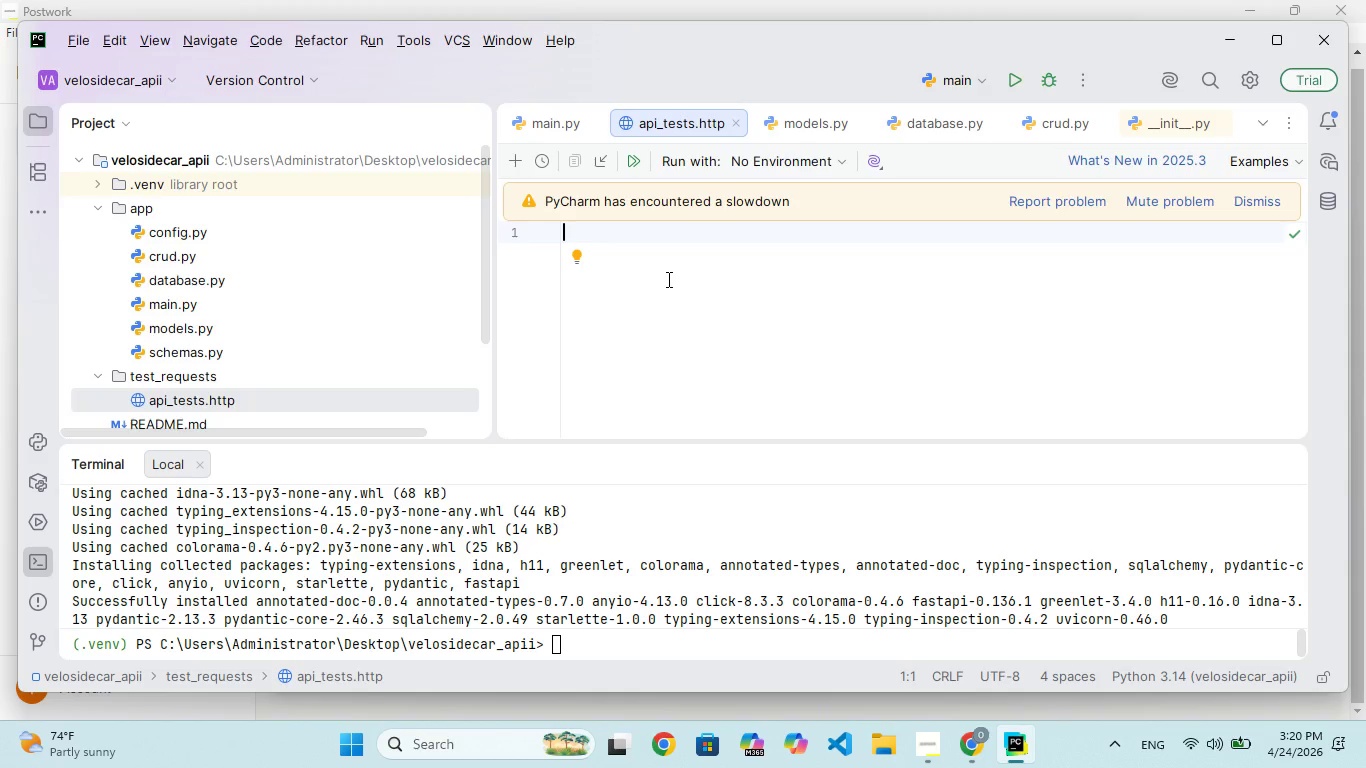 
hold_key(key=ShiftRight, duration=0.95)
 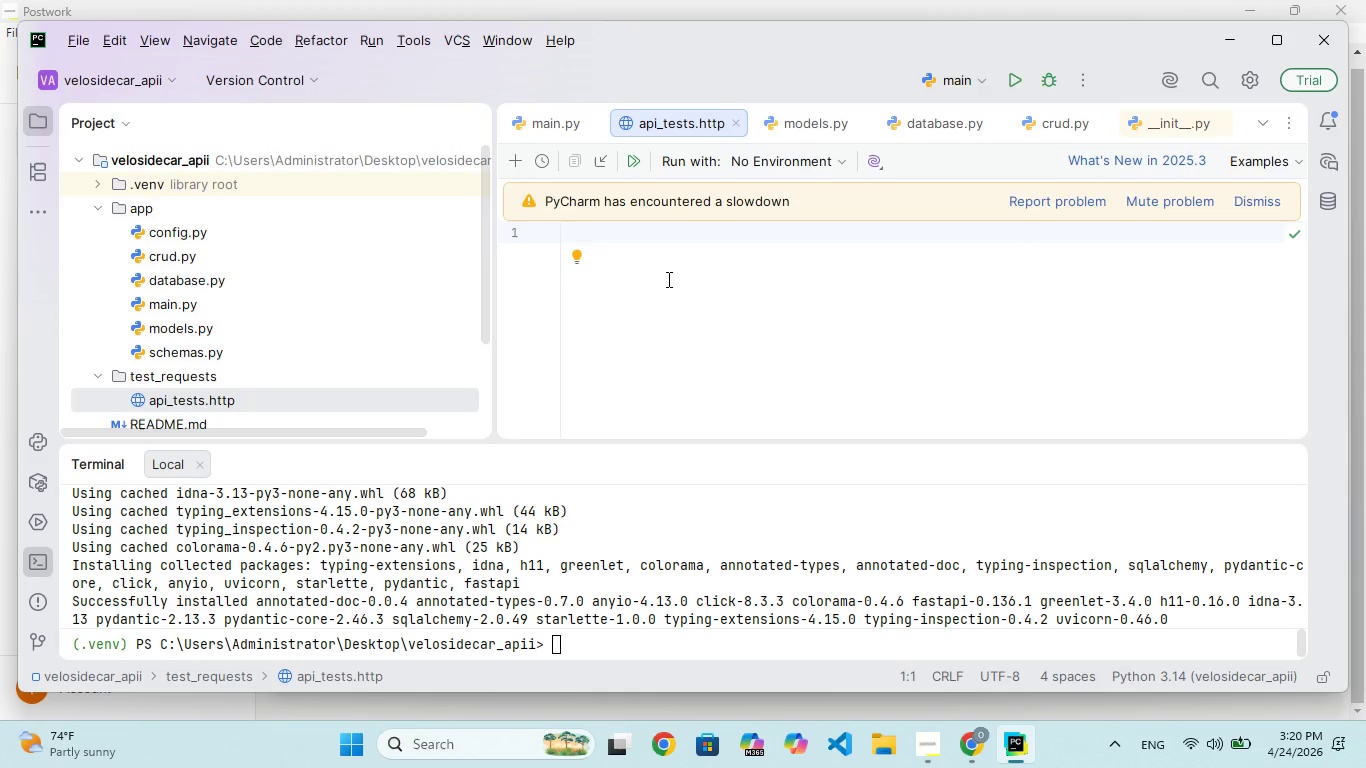 
wait(5.12)
 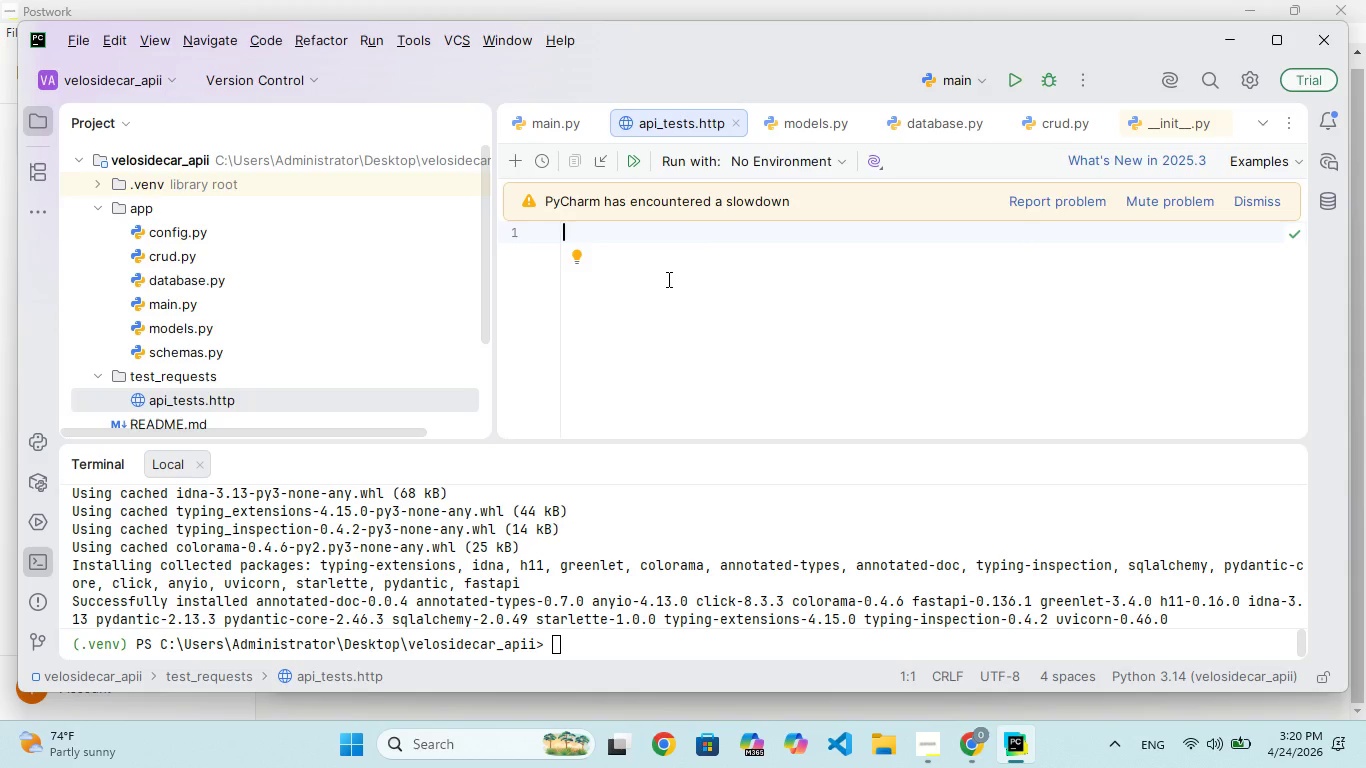 
type(### Get availability)
 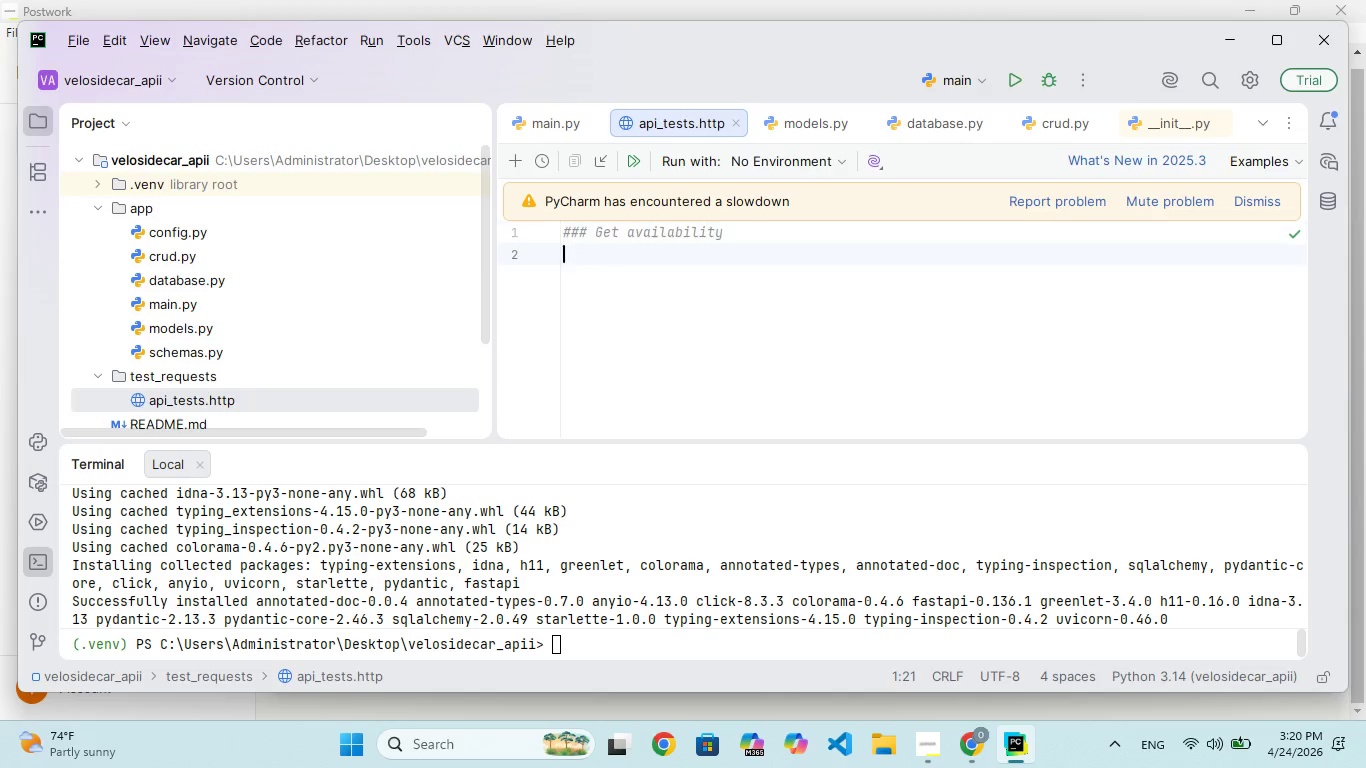 
key(Enter)
 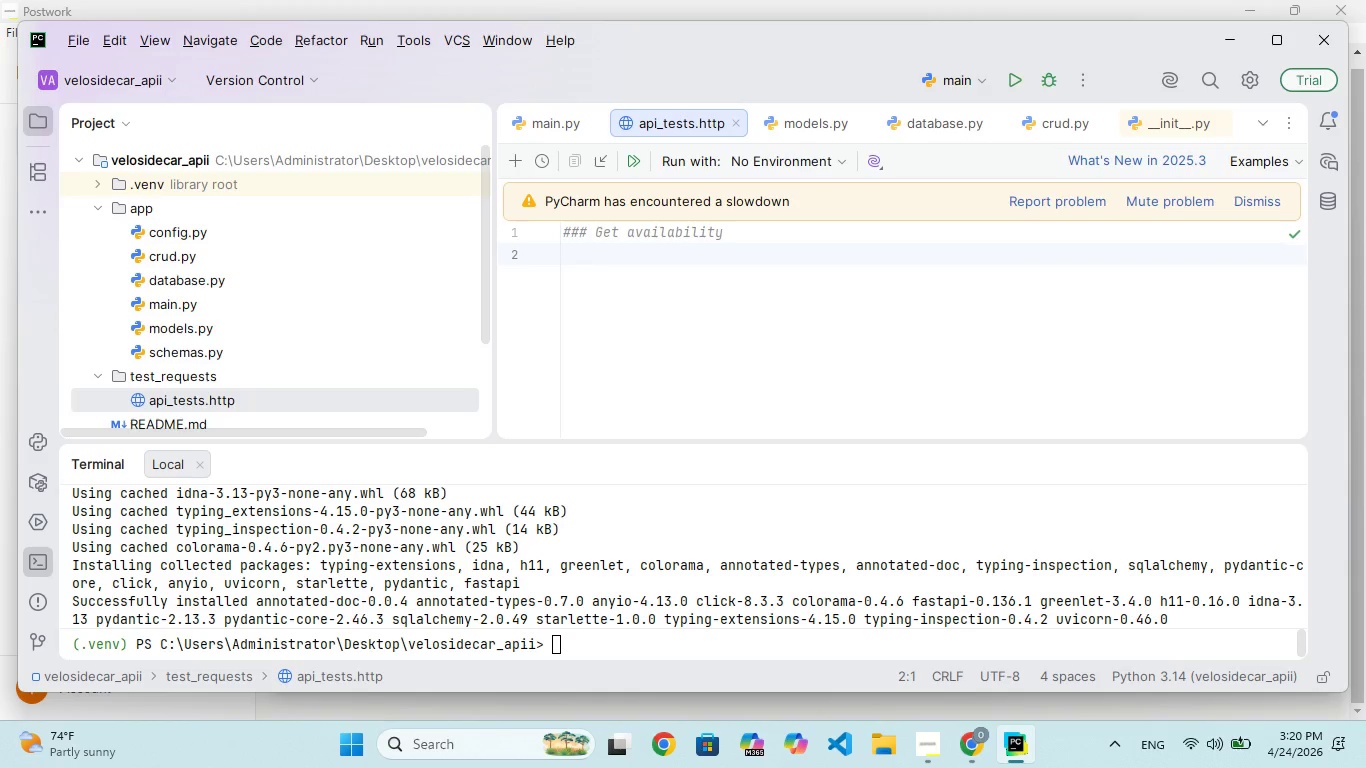 
type(GET h)
key(Backspace)
type(http://127.0.0.1:8000/ava)
 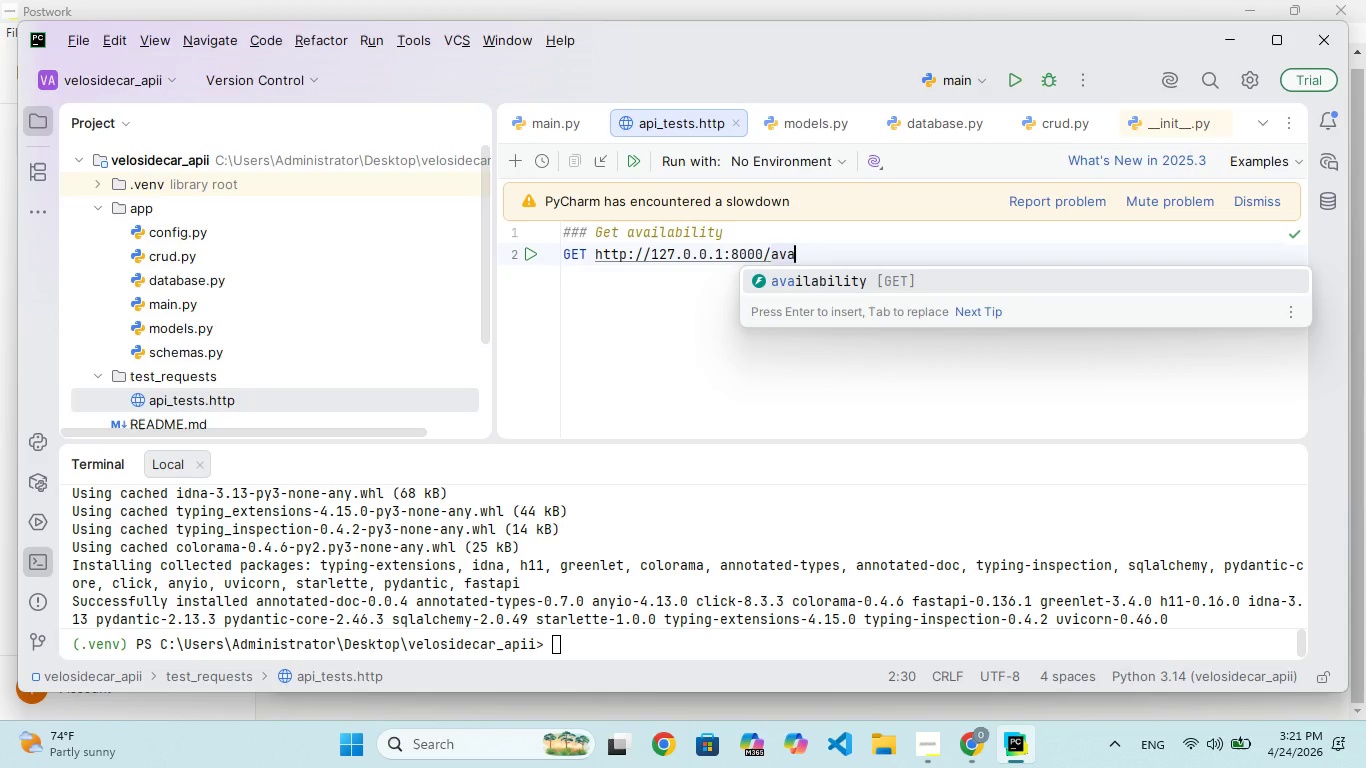 
key(Enter)
 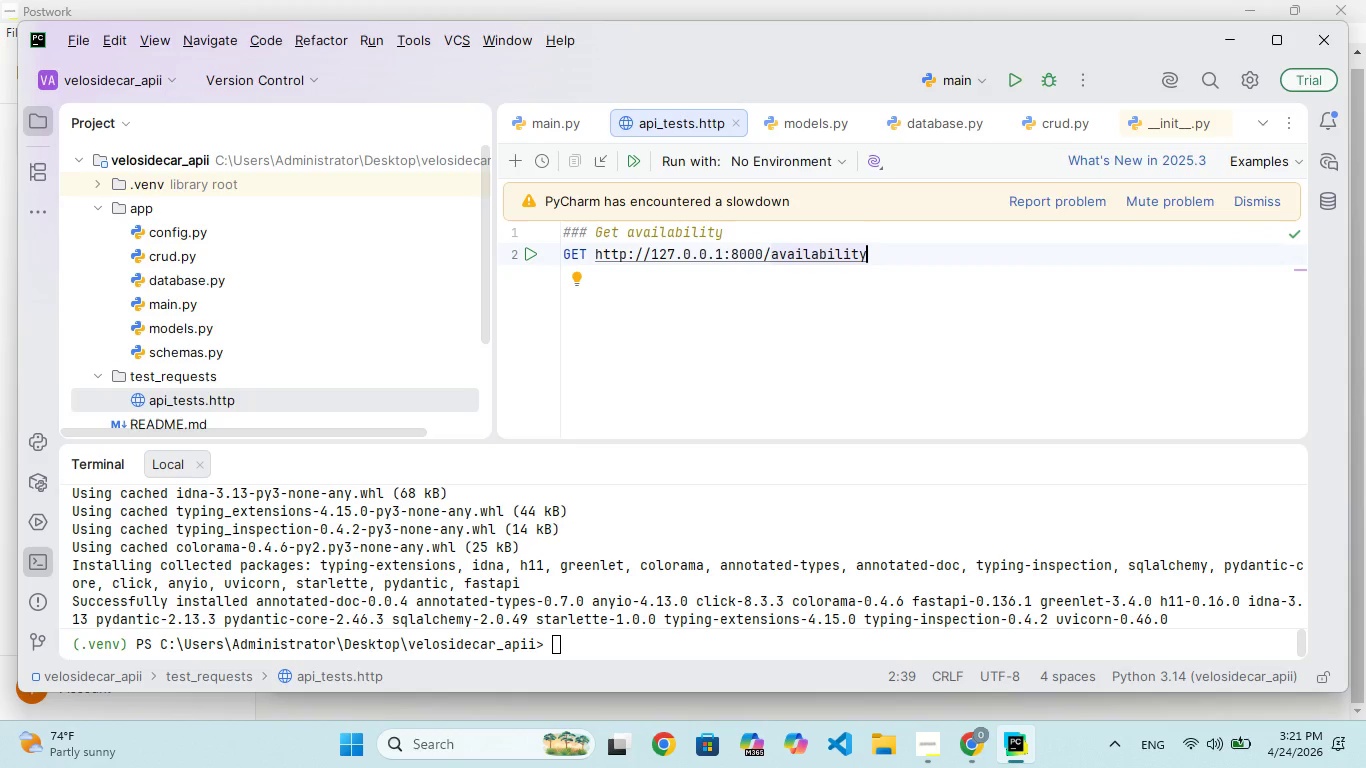 
key(Enter)
 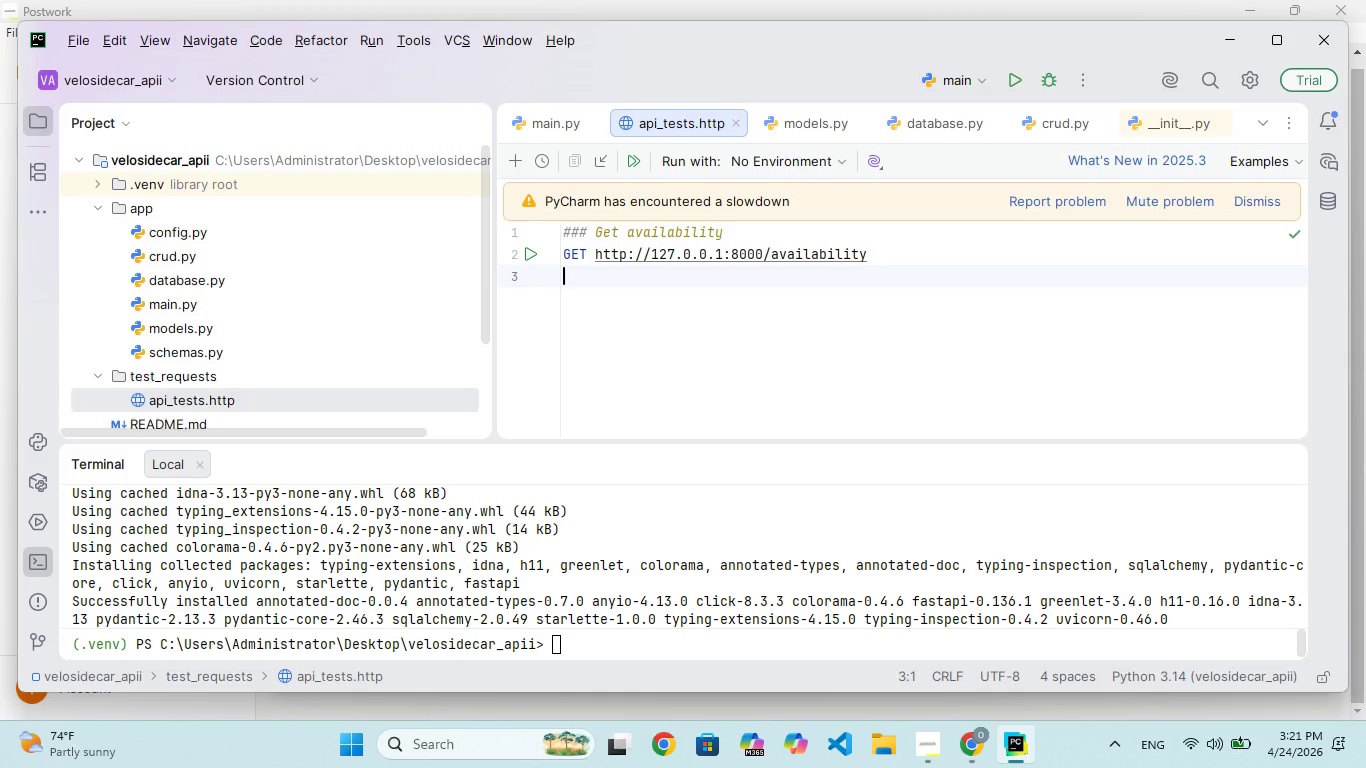 
key(Enter)
 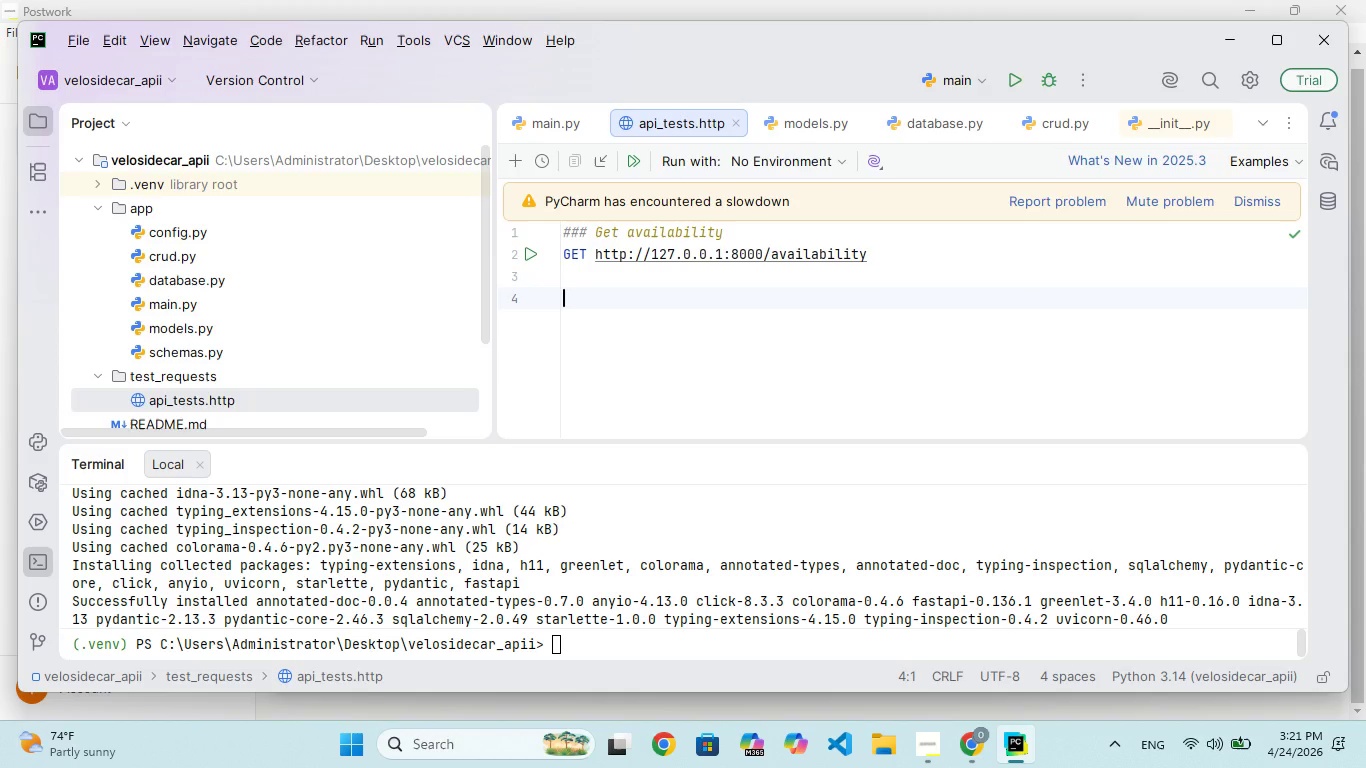 
type(### v[Home])
 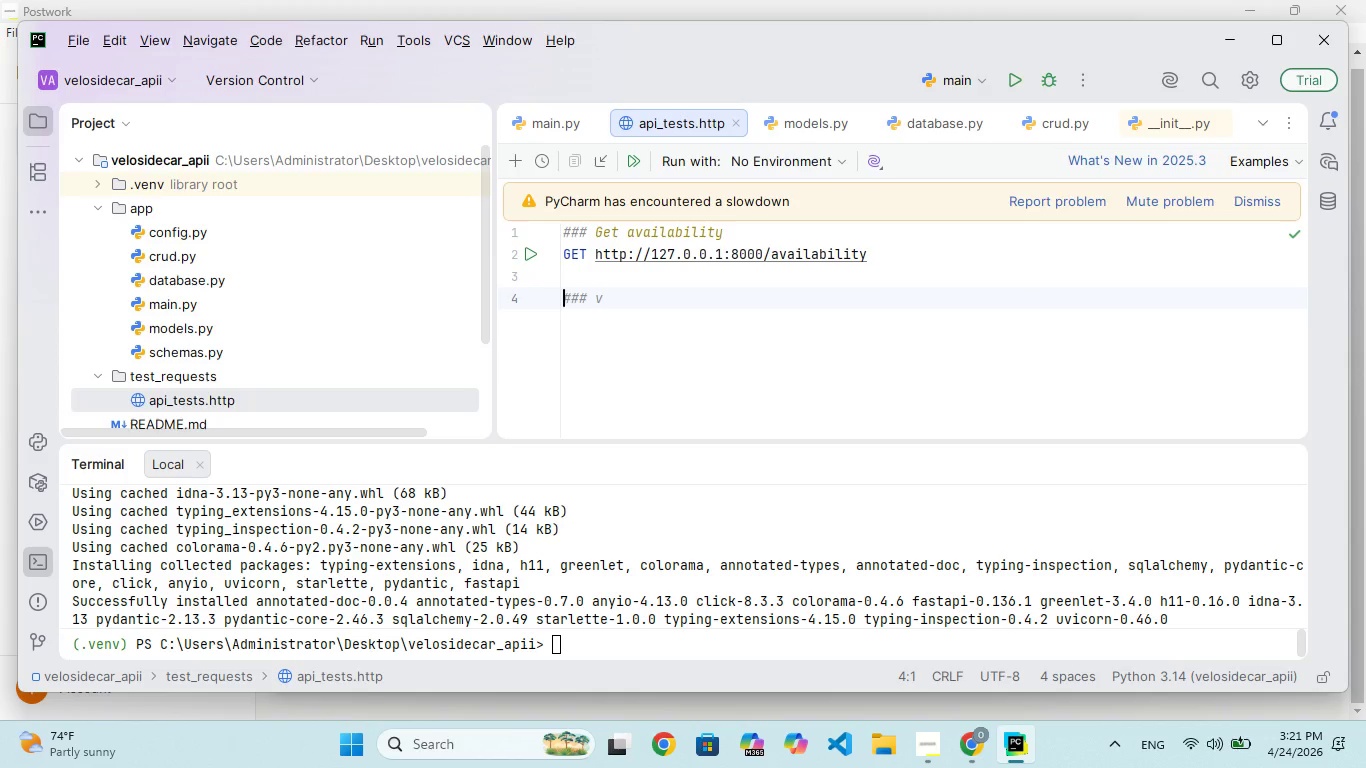 
hold_key(key=ArrowRight, duration=0.59)
 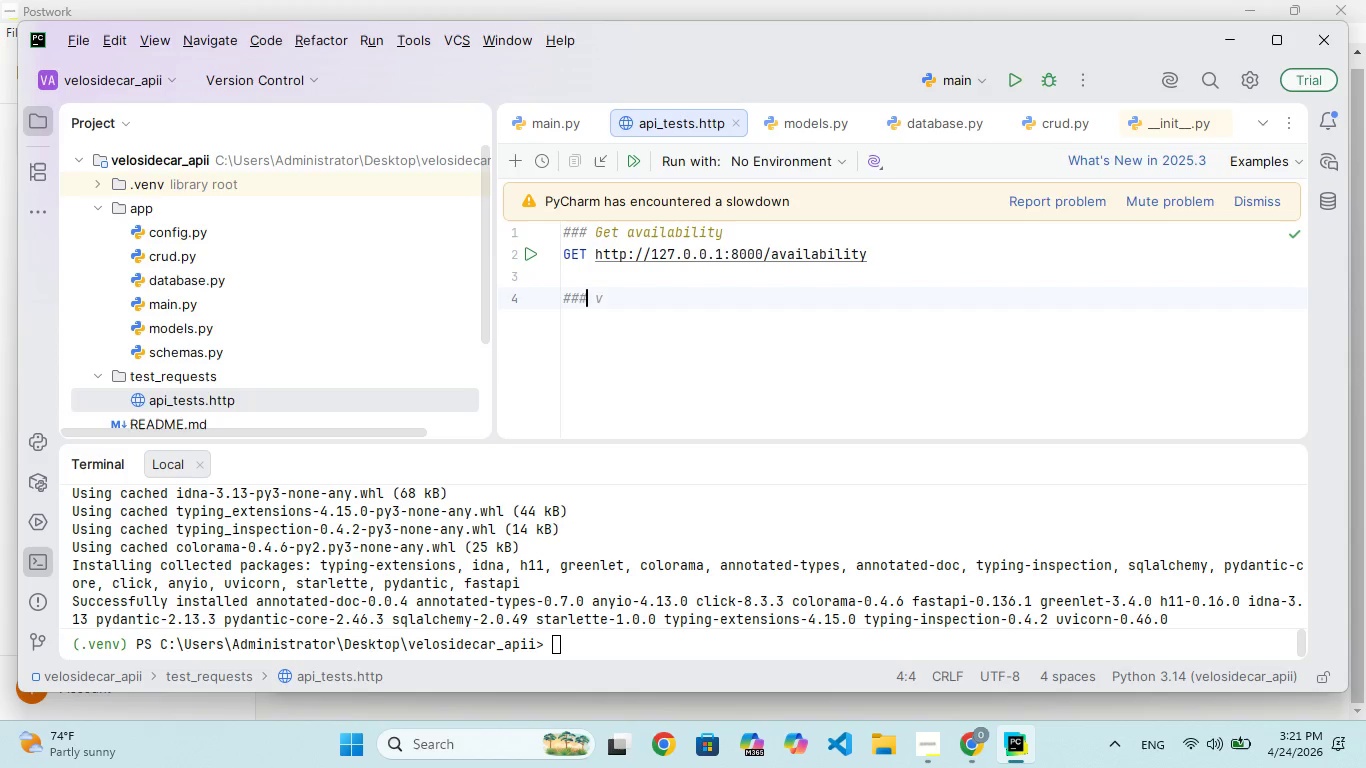 
key(ArrowRight)
 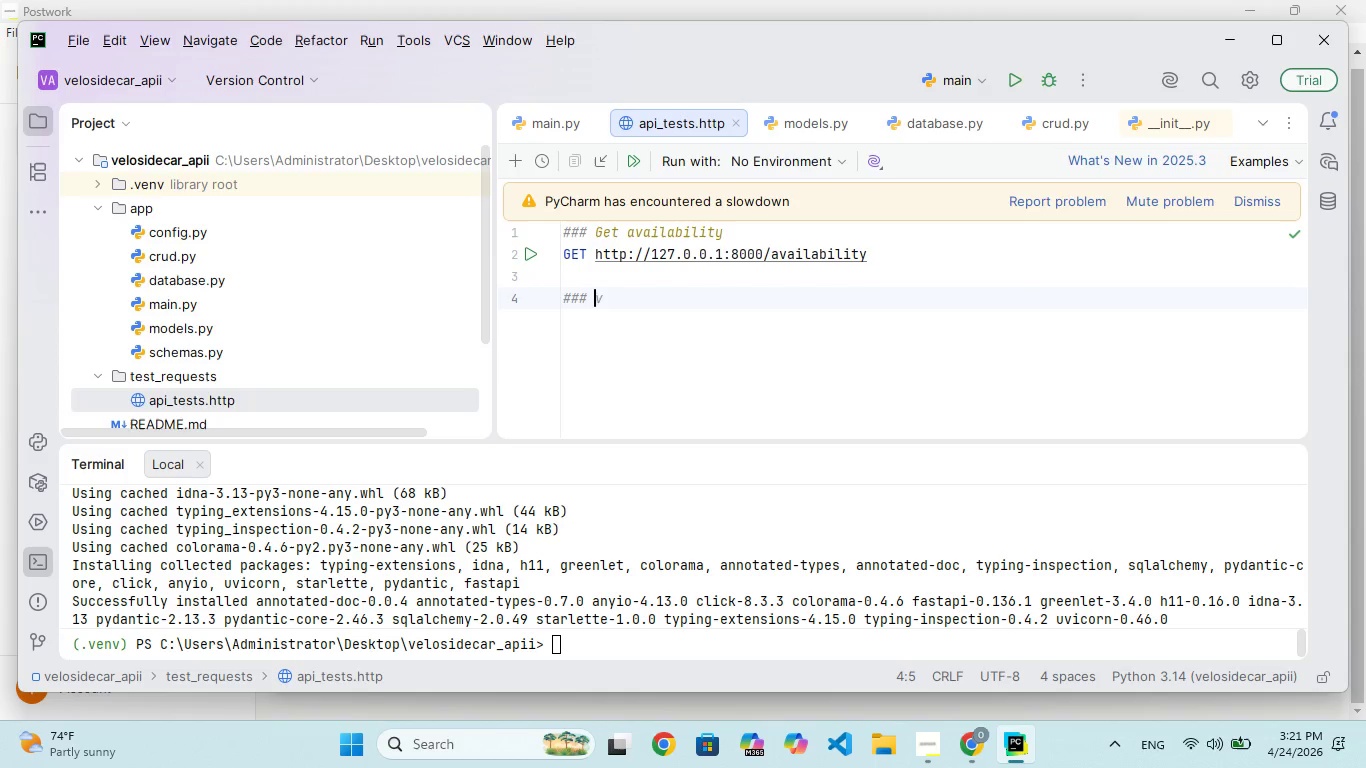 
key(ArrowRight)
 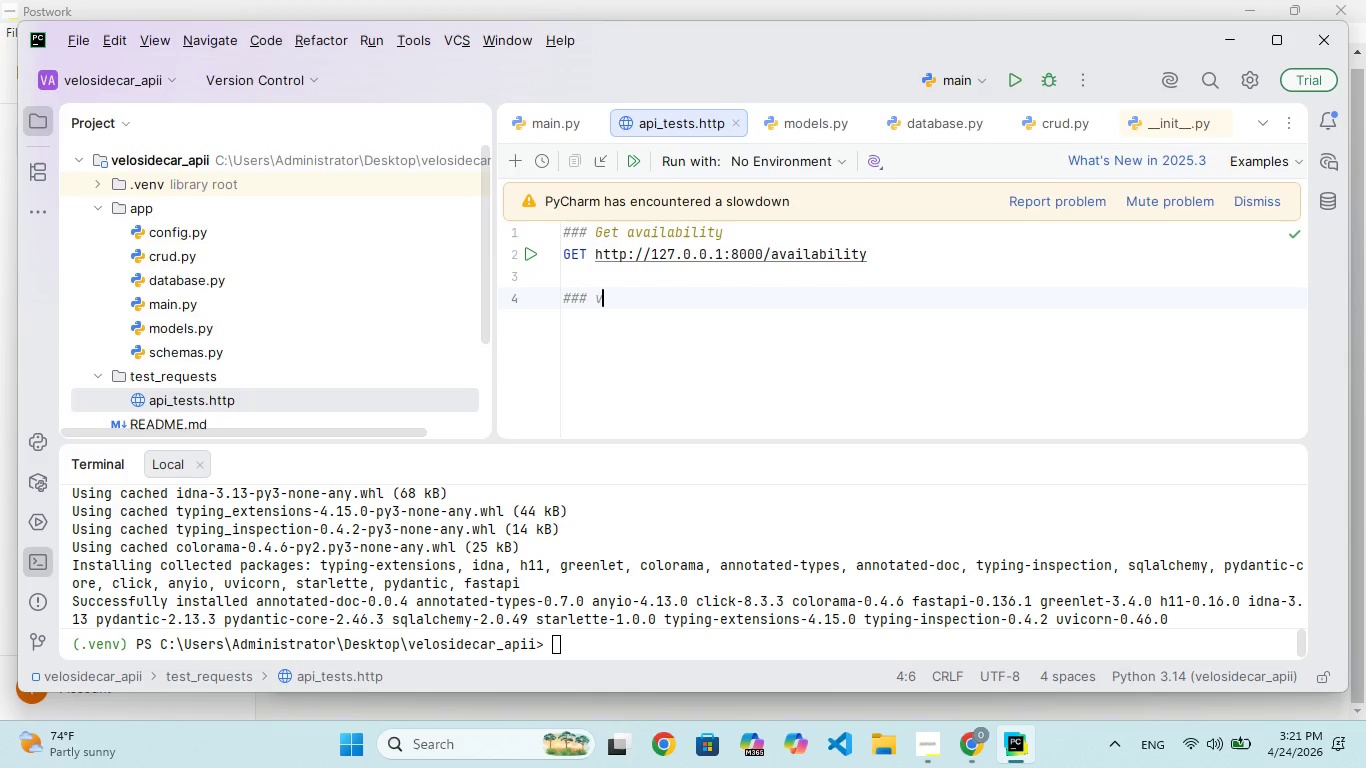 
key(Backspace)
type(v)
key(Backspace)
type(v)
key(Backspace)
type(Validate n)
key(Backspace)
type(bookng)
 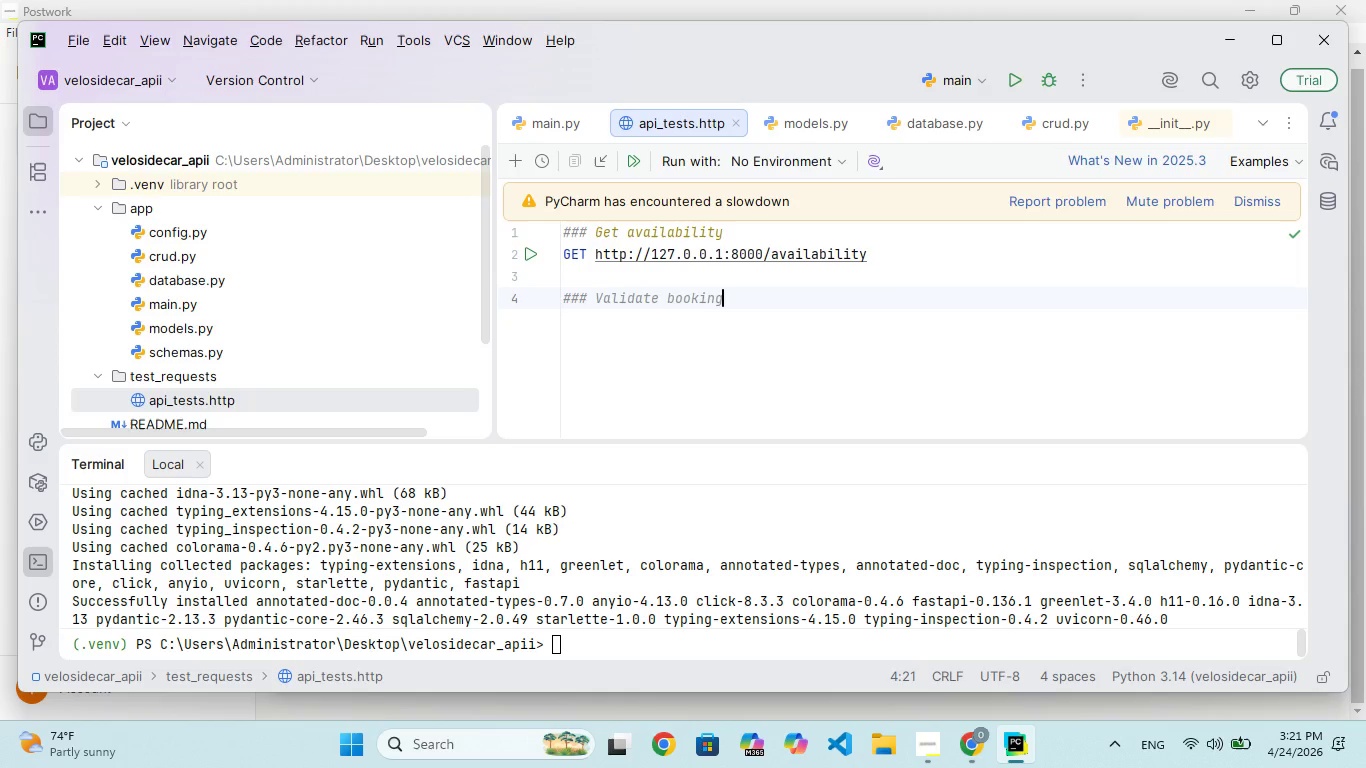 
key(Enter)
 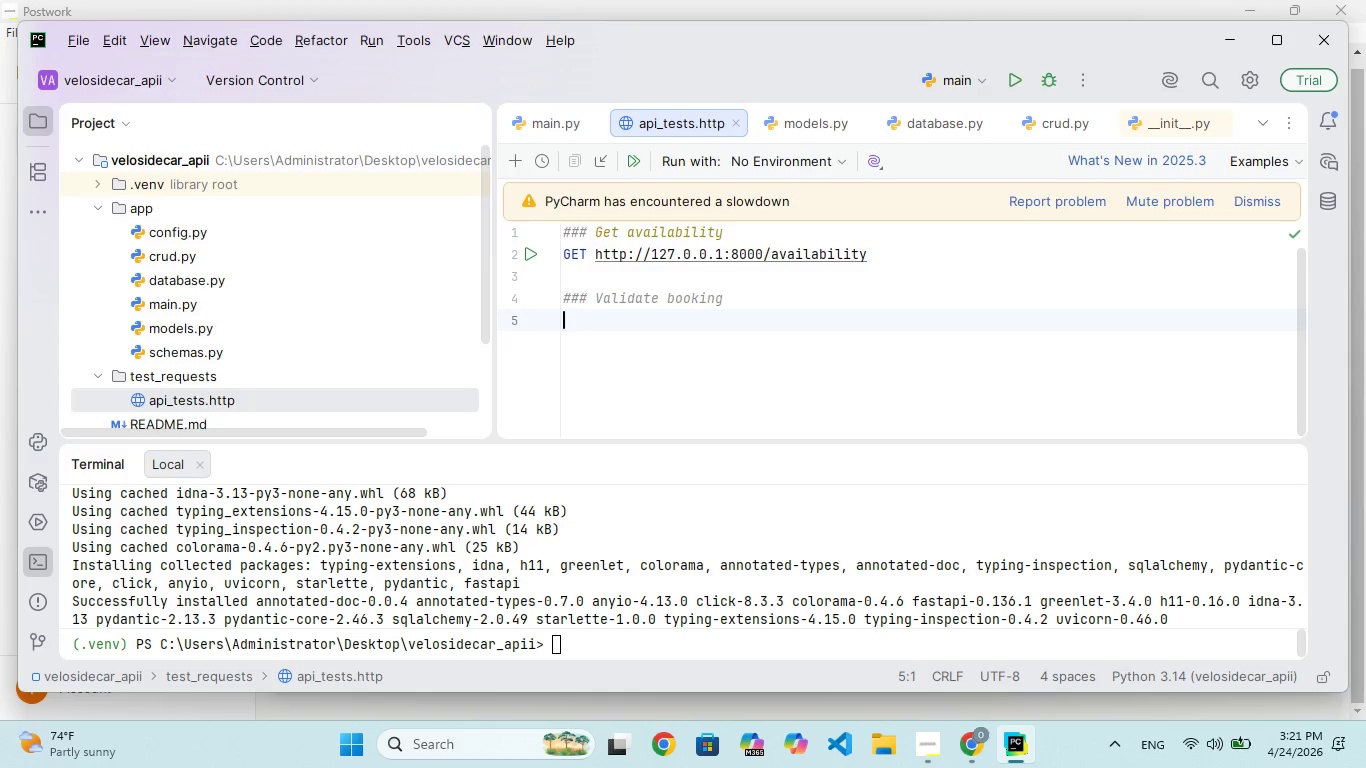 
type(POST http://127.0.01:8000/book)
 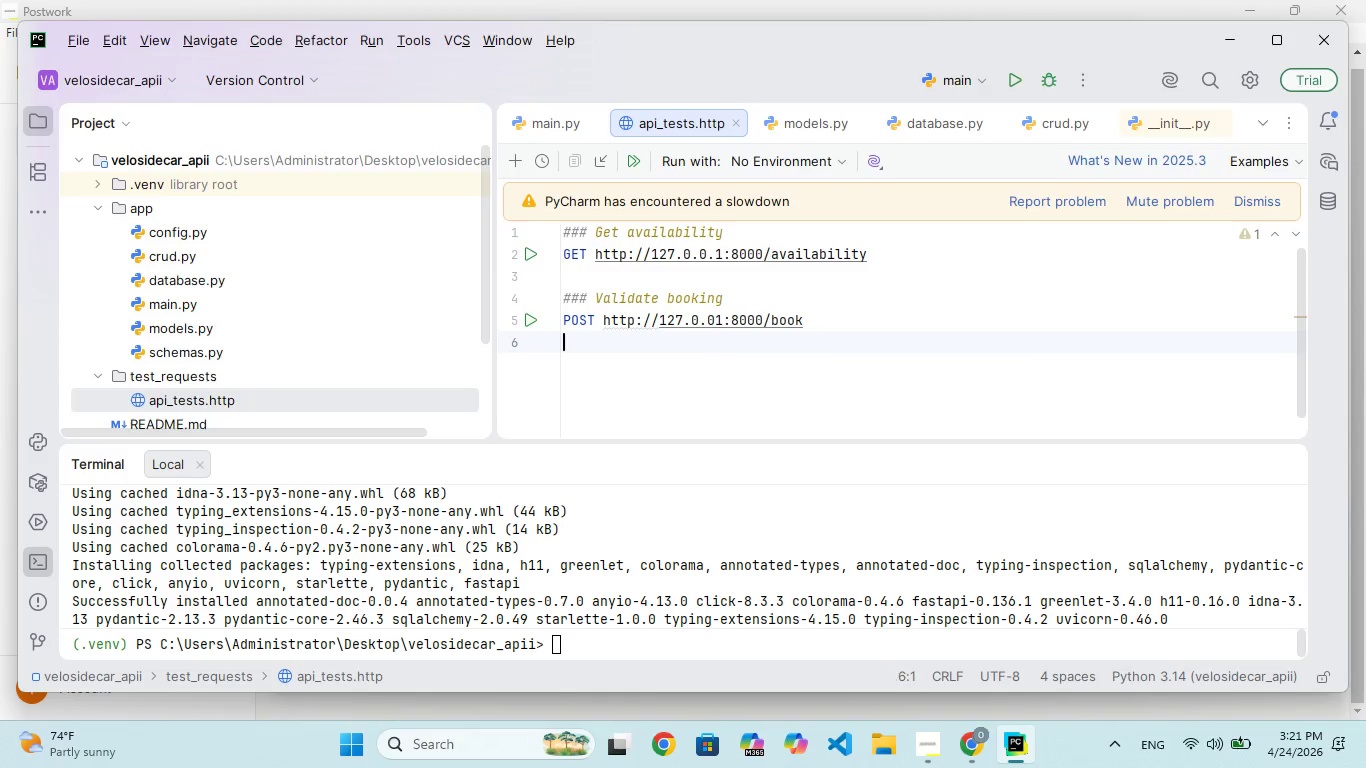 
 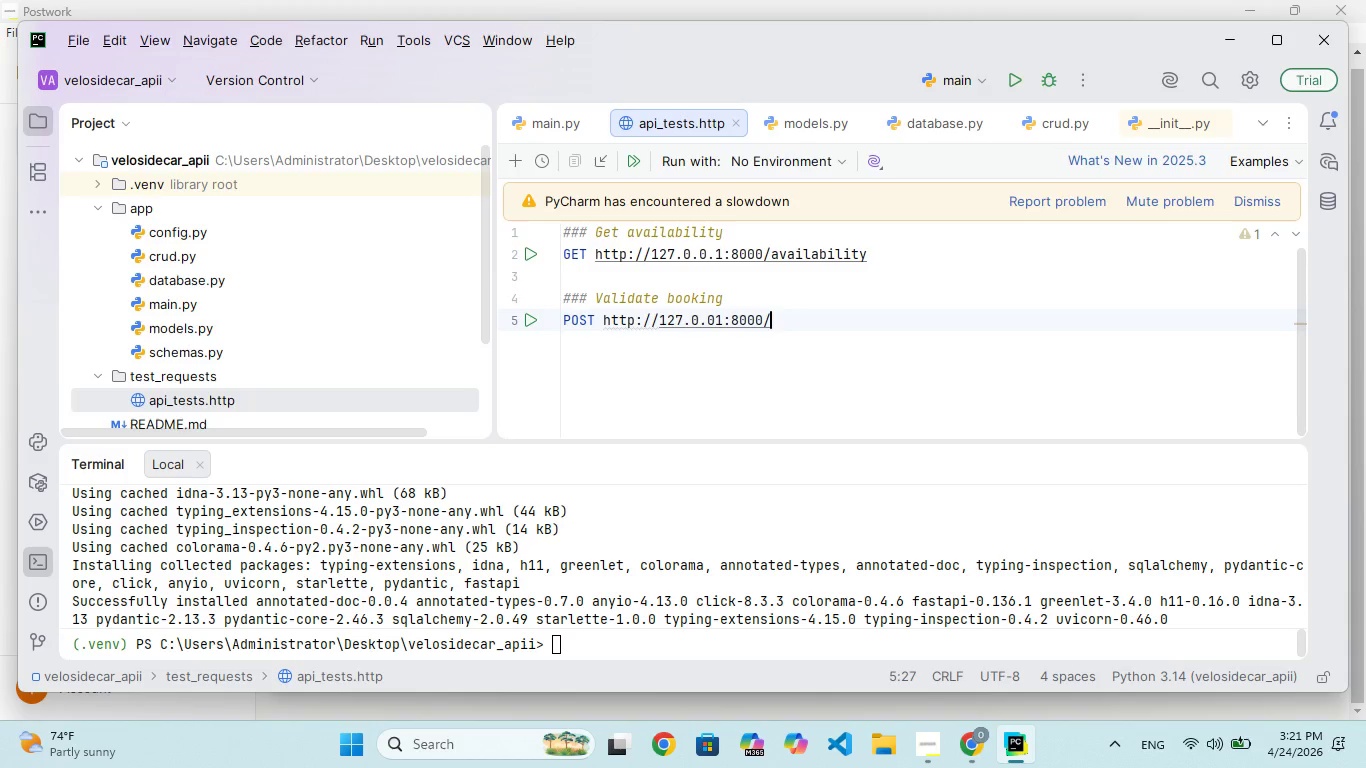 
key(Enter)
 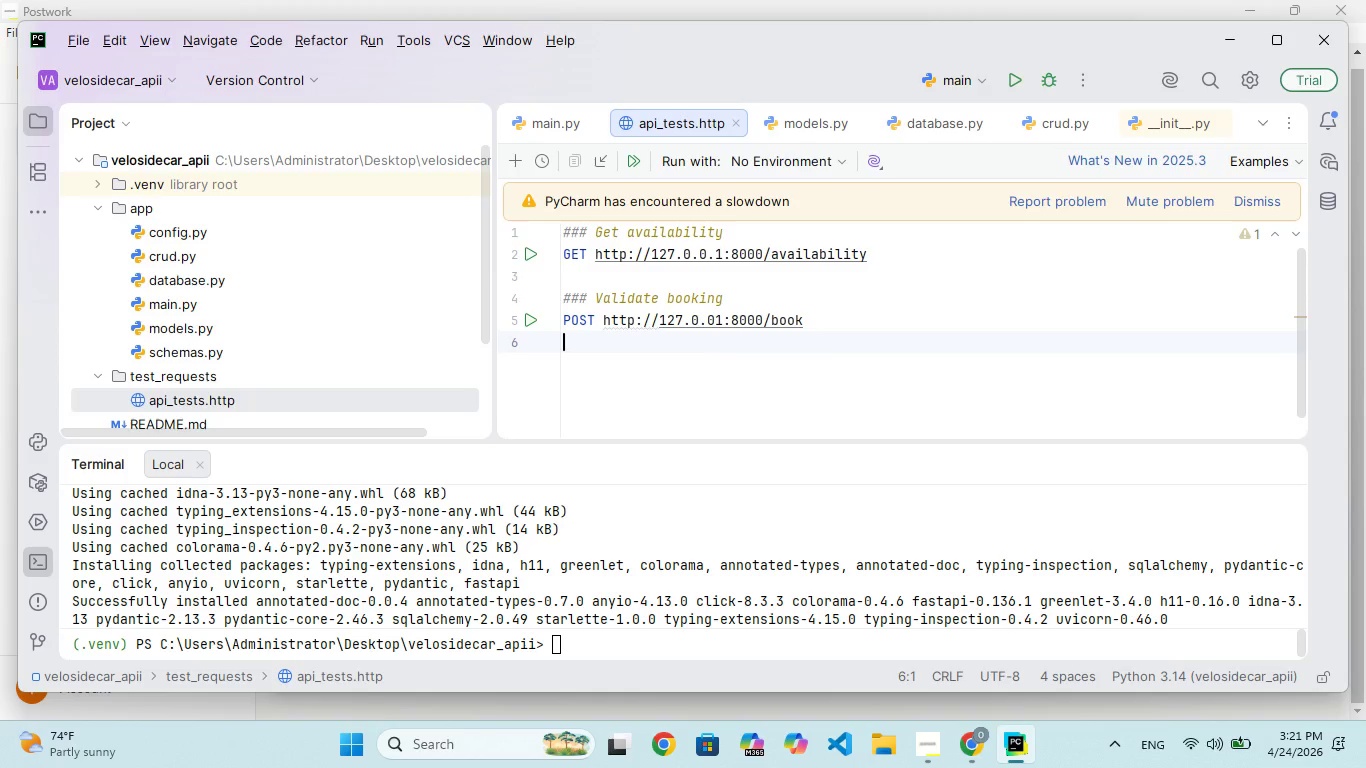 
type(Content-Tye: application/jsn)
 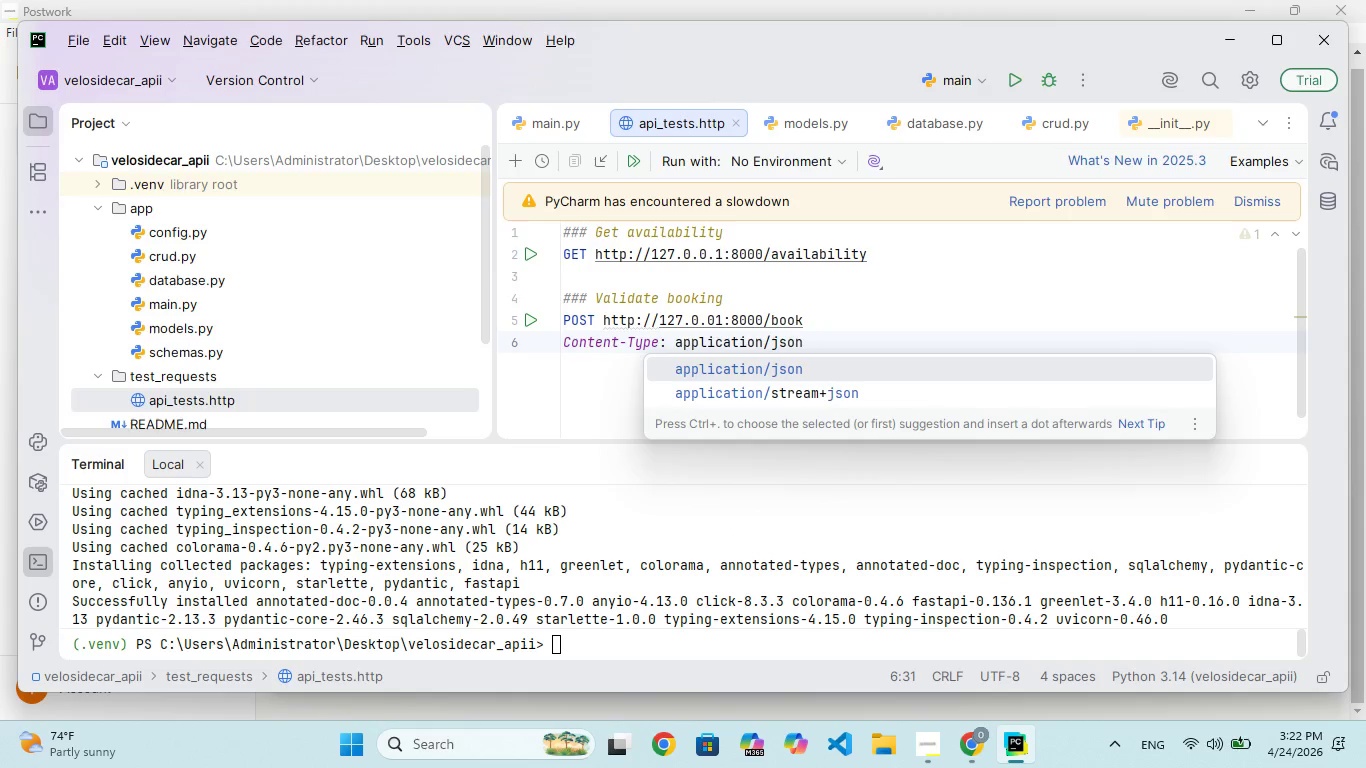 
hold_key(key=O, duration=0.33)
 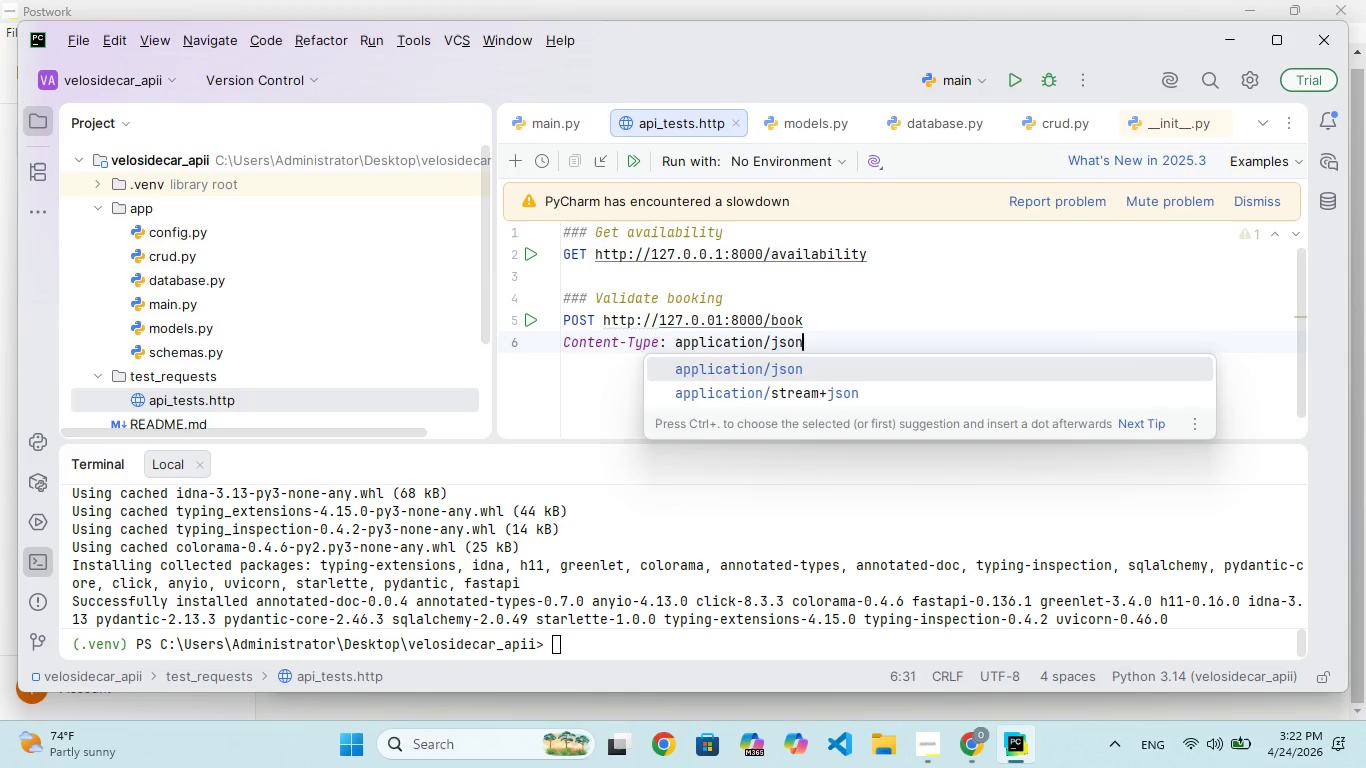 
key(Enter)
 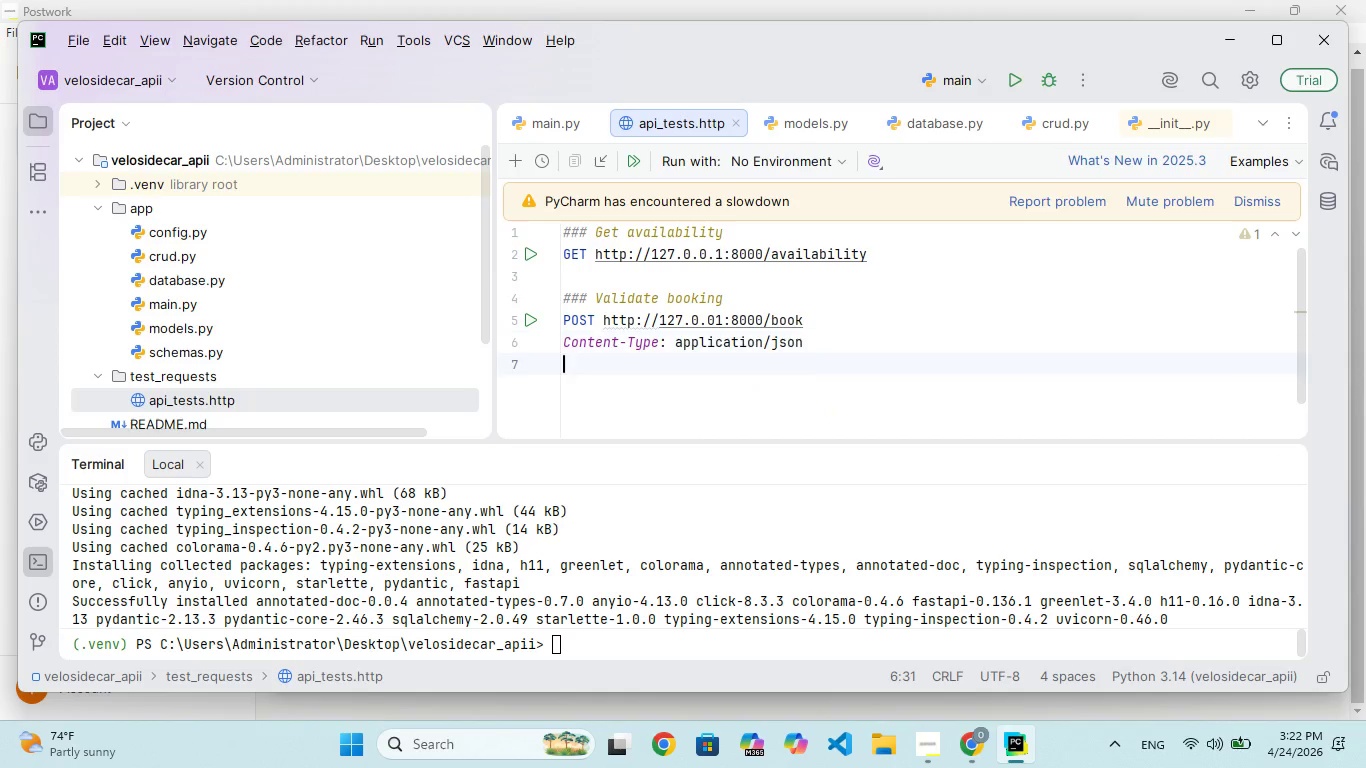 
key(Enter)
 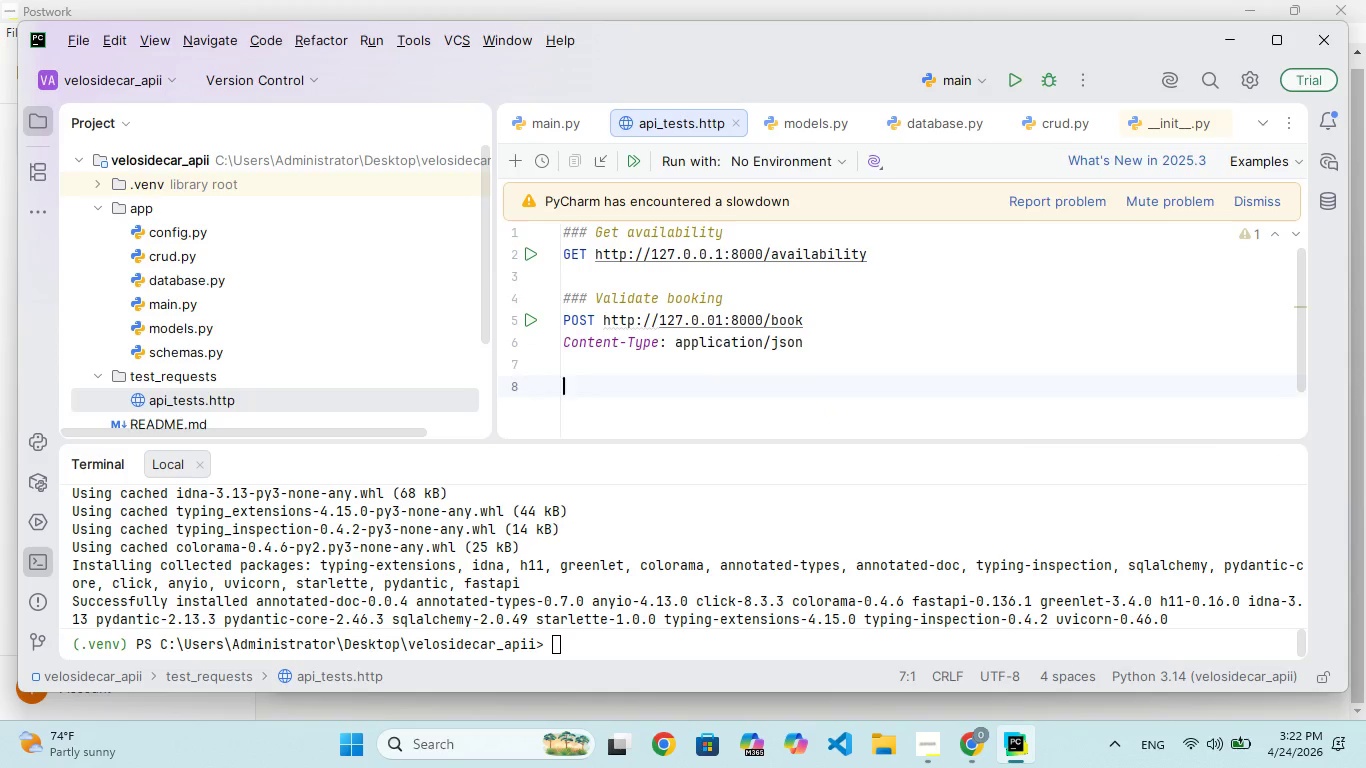 
key(Enter)
 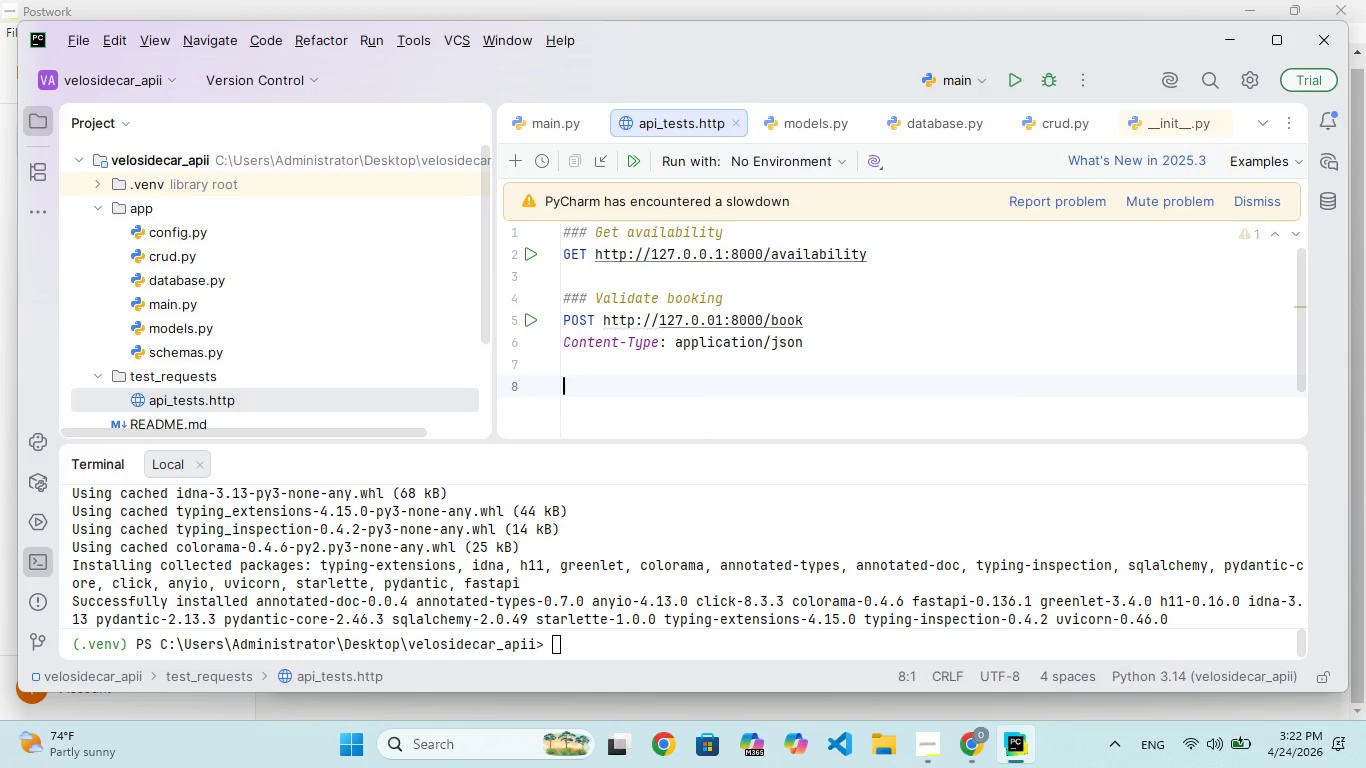 
key(Shift+ShiftRight)
 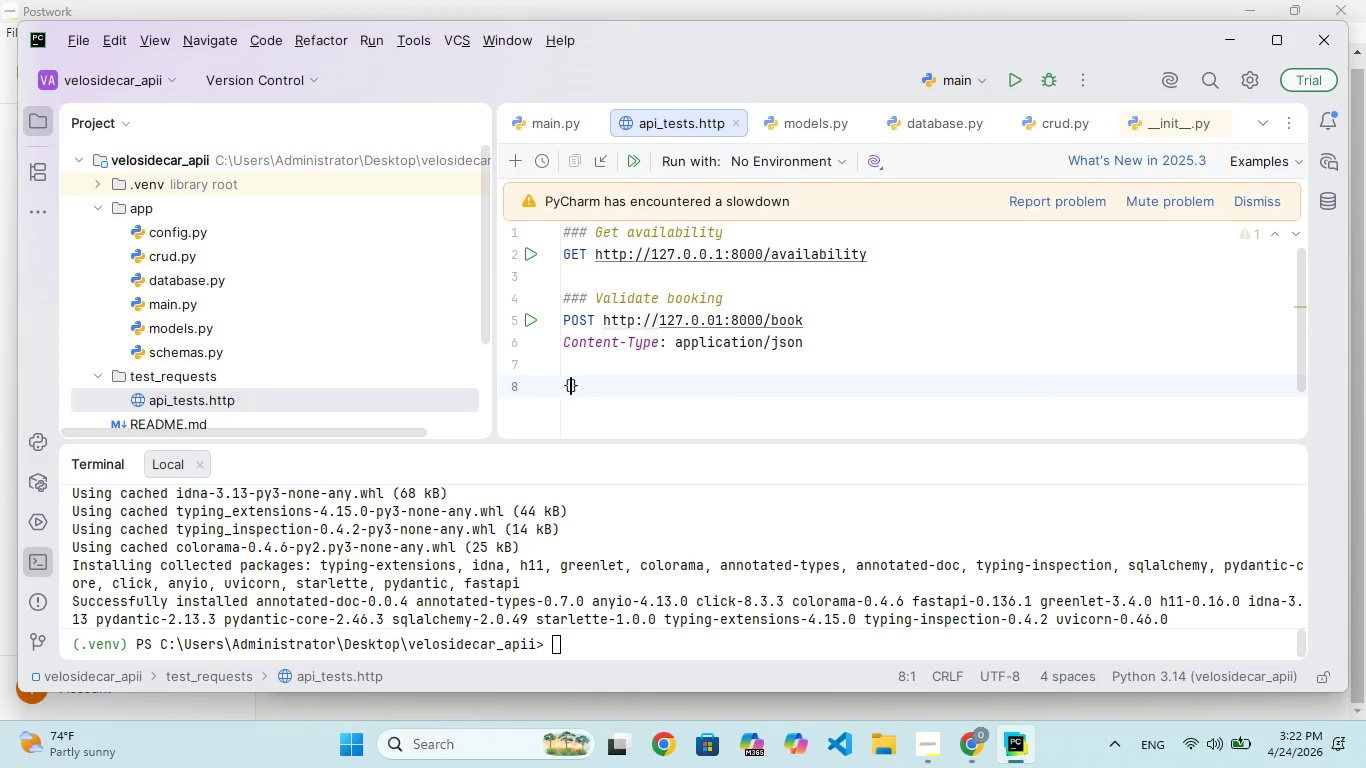 
key(Shift+BracketLeft)
 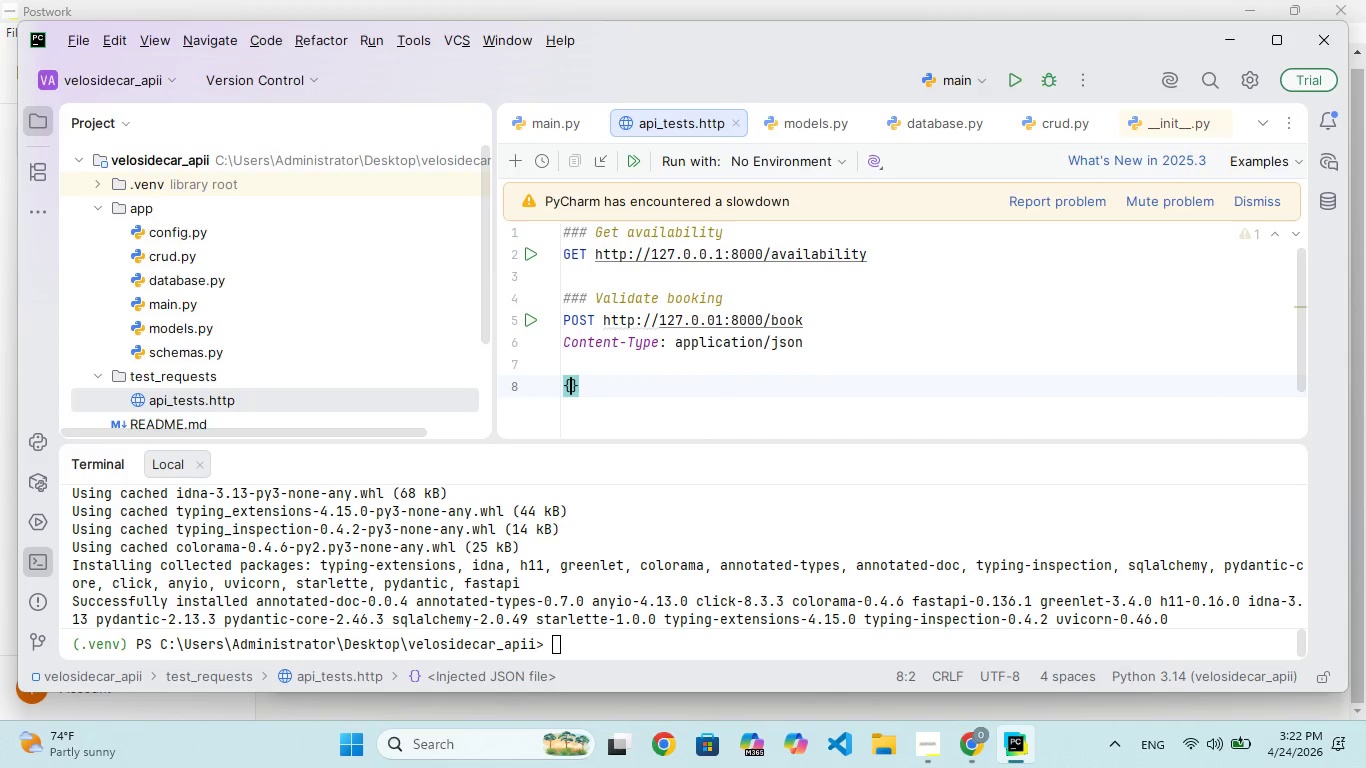 
key(Enter)
 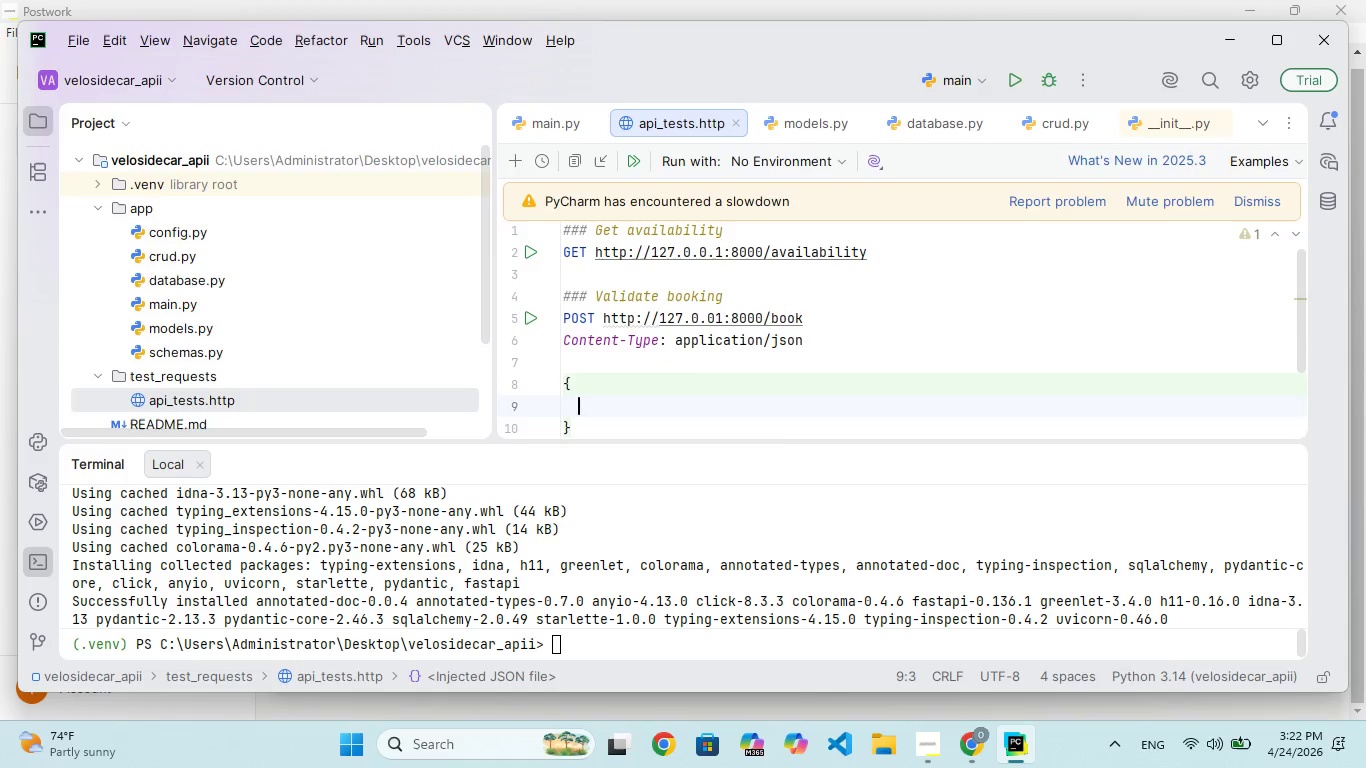 
type("vehice_id)
 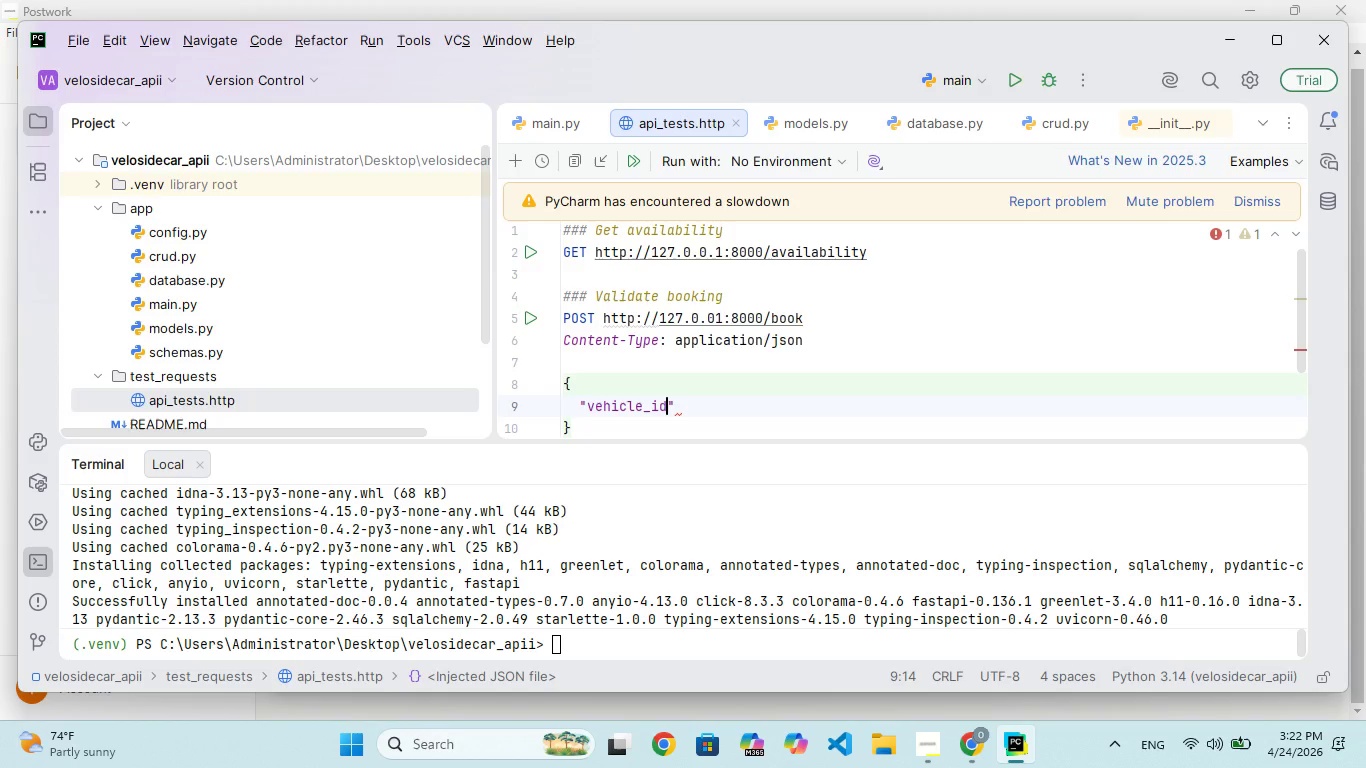 
hold_key(key=L, duration=0.31)
 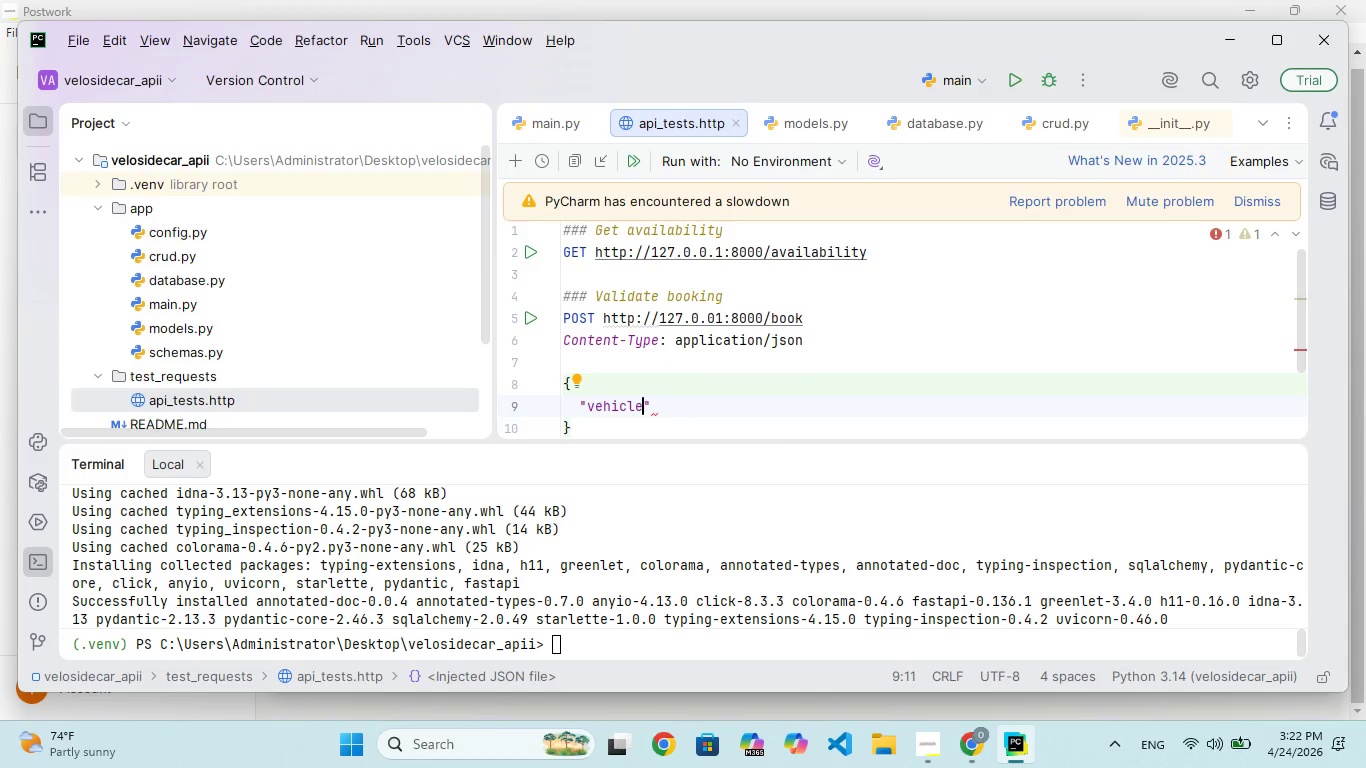 
hold_key(key=ShiftRight, duration=1.55)
 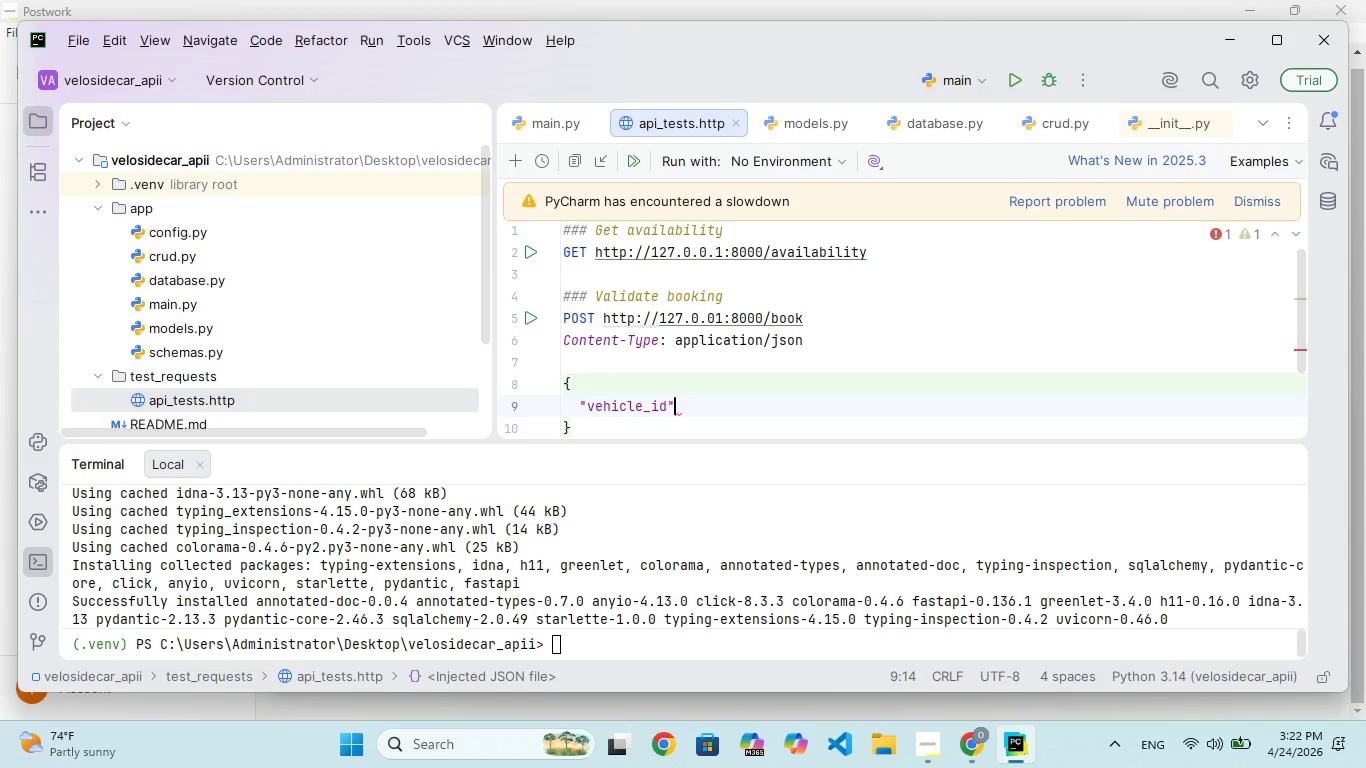 
key(ArrowRight)
 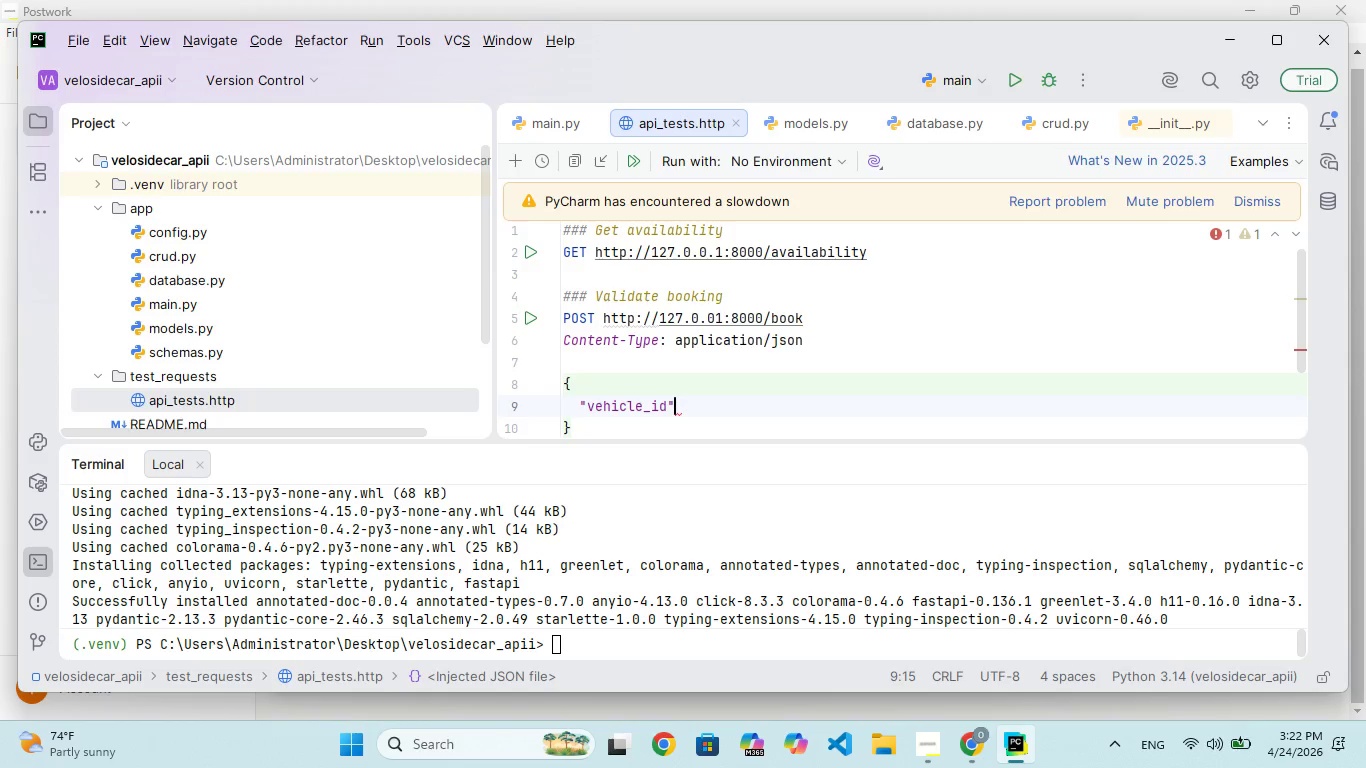 
key(Shift+Semicolon)
 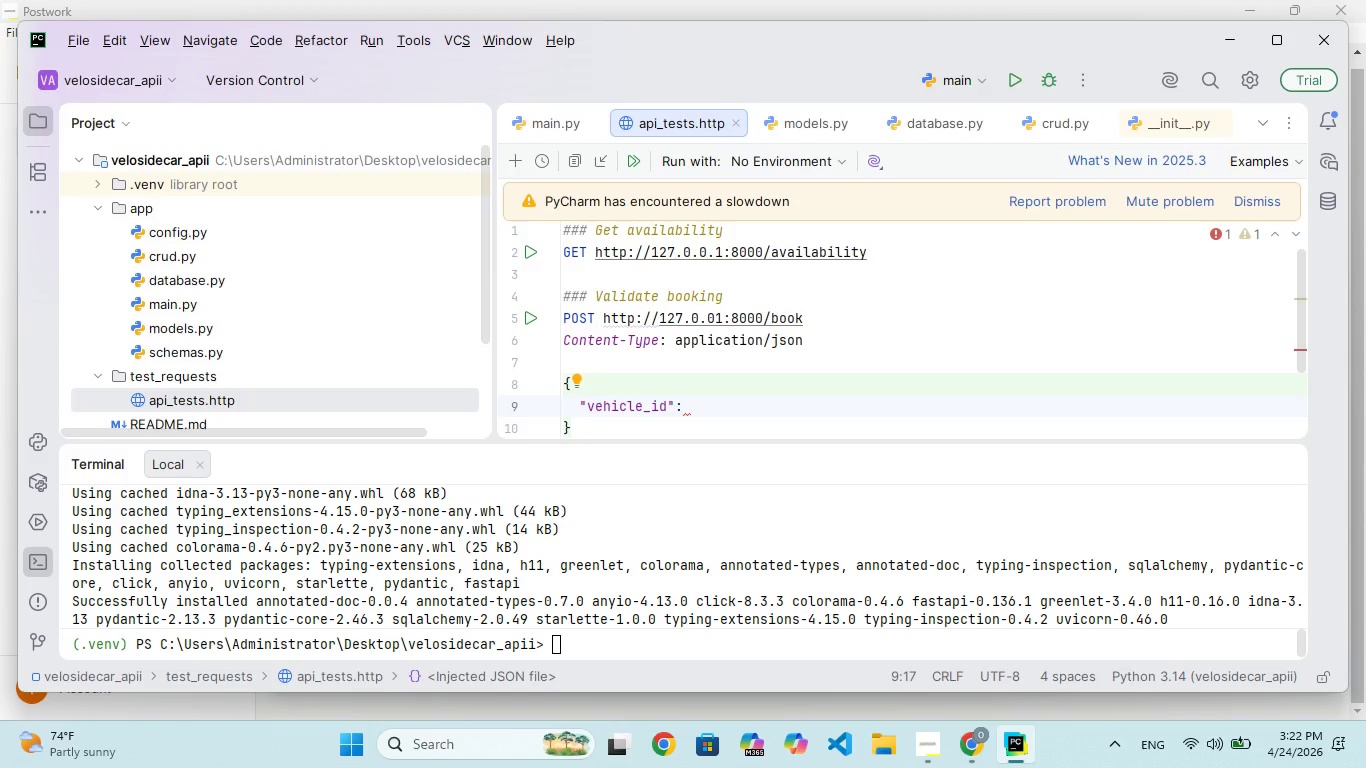 
key(1)
 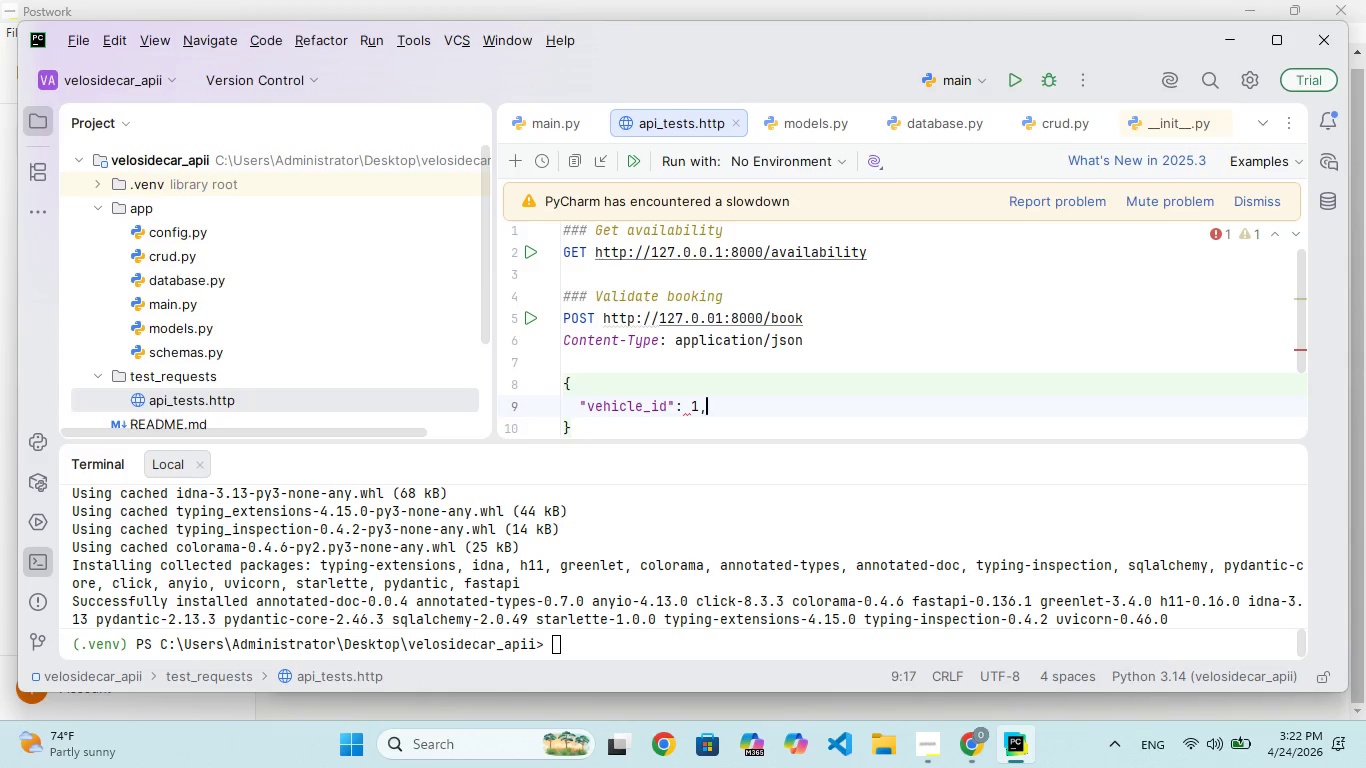 
key(Comma)
 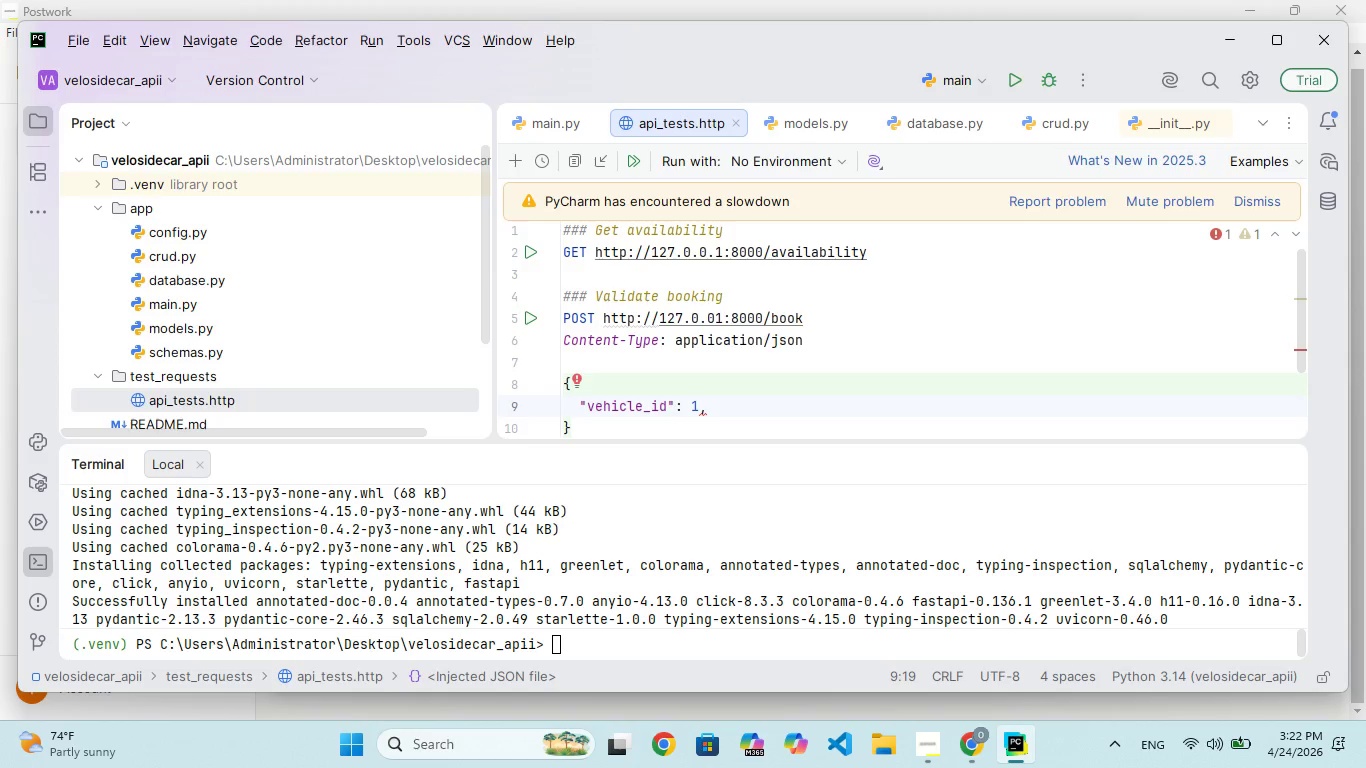 
key(Enter)
 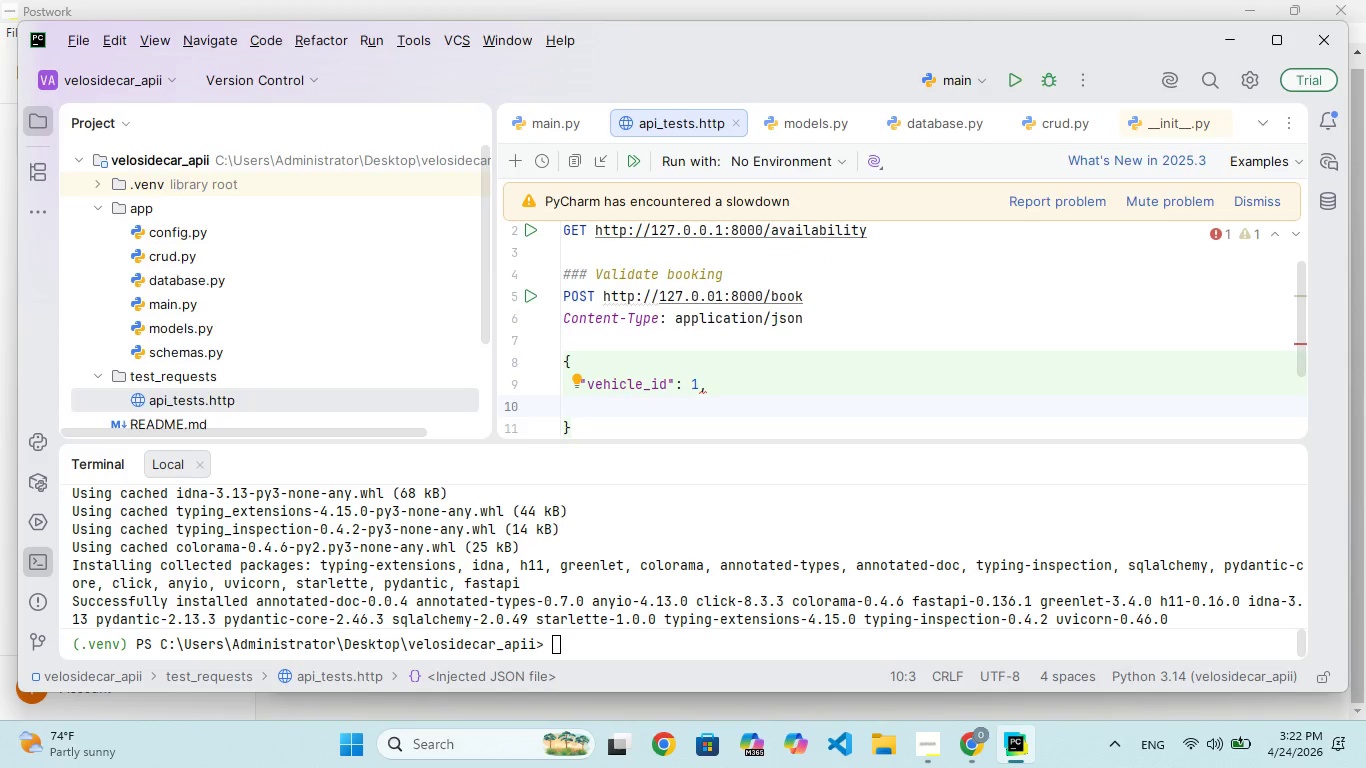 
type("time_slot)
 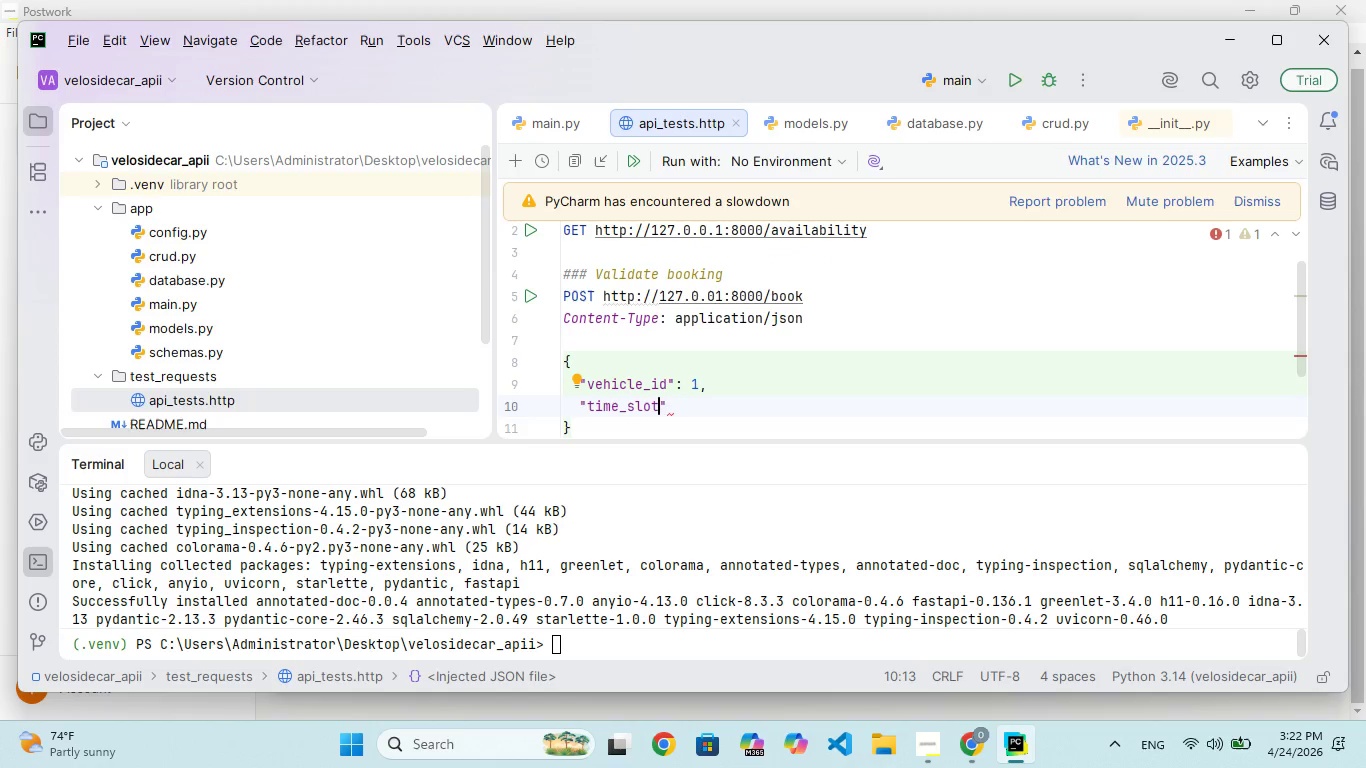 
key(ArrowRight)
 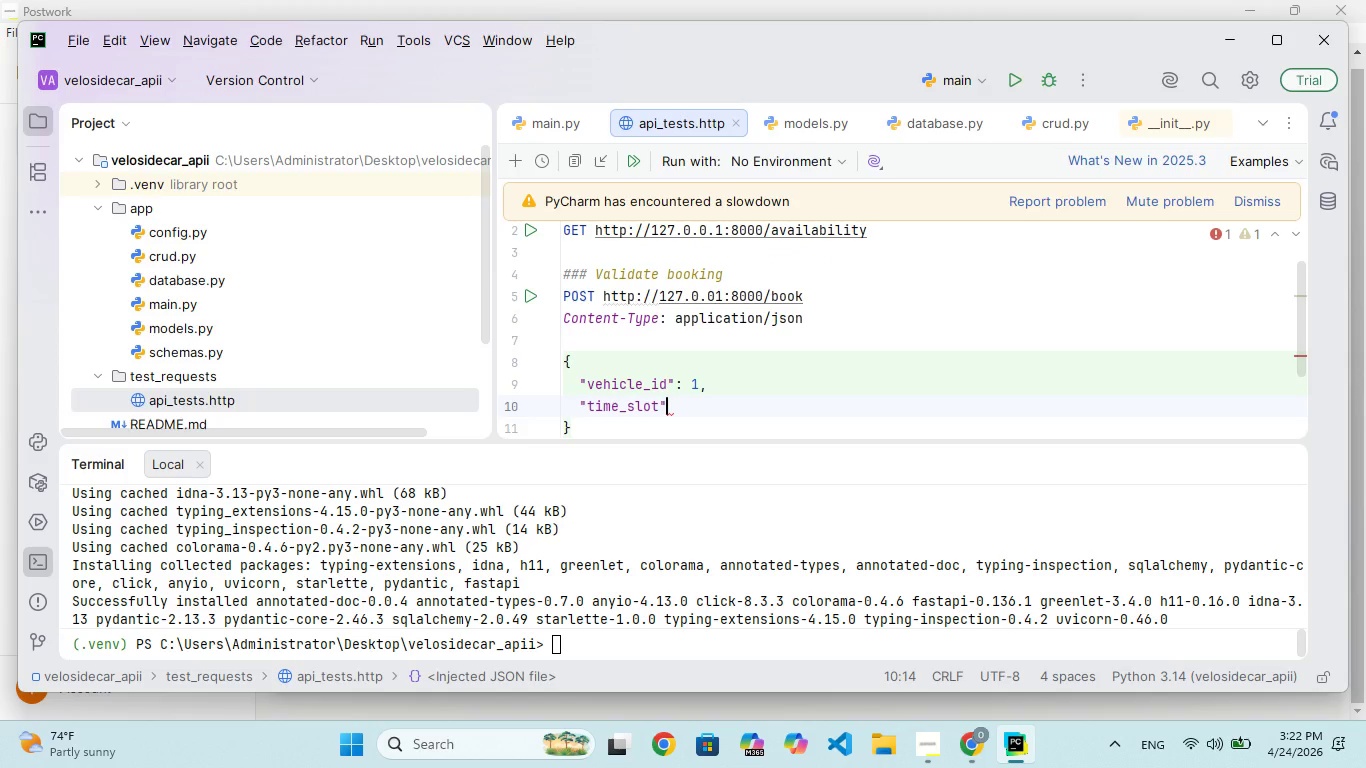 
type(: "2026)
 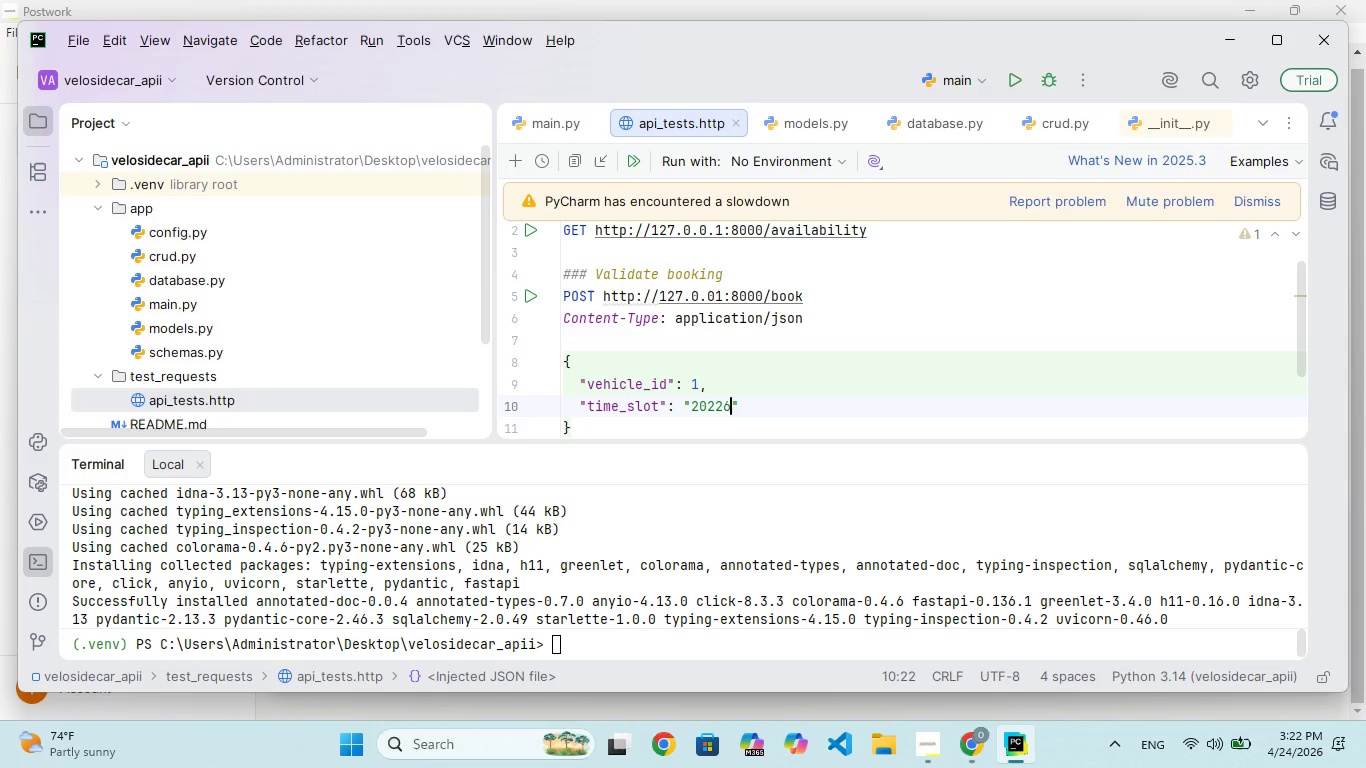 
hold_key(key=2, duration=0.36)
 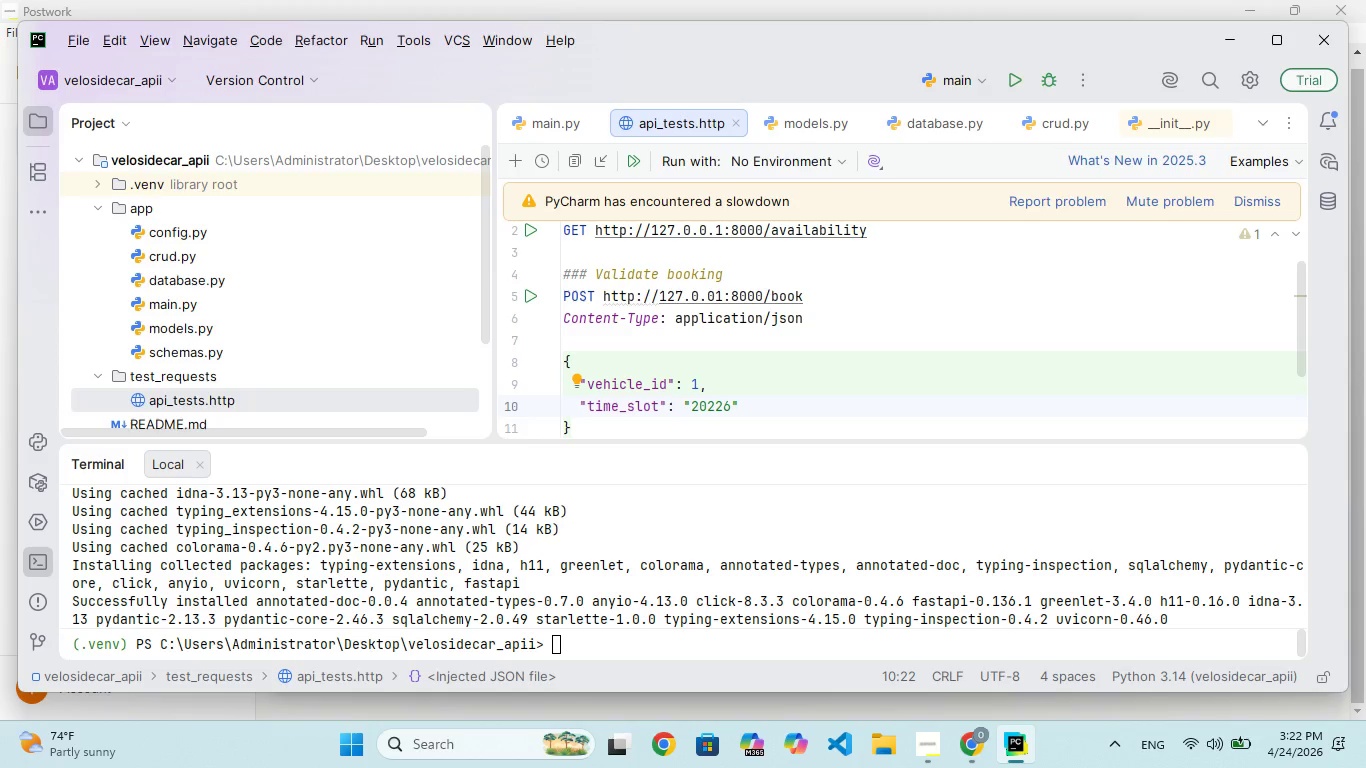 
key(ArrowLeft)
 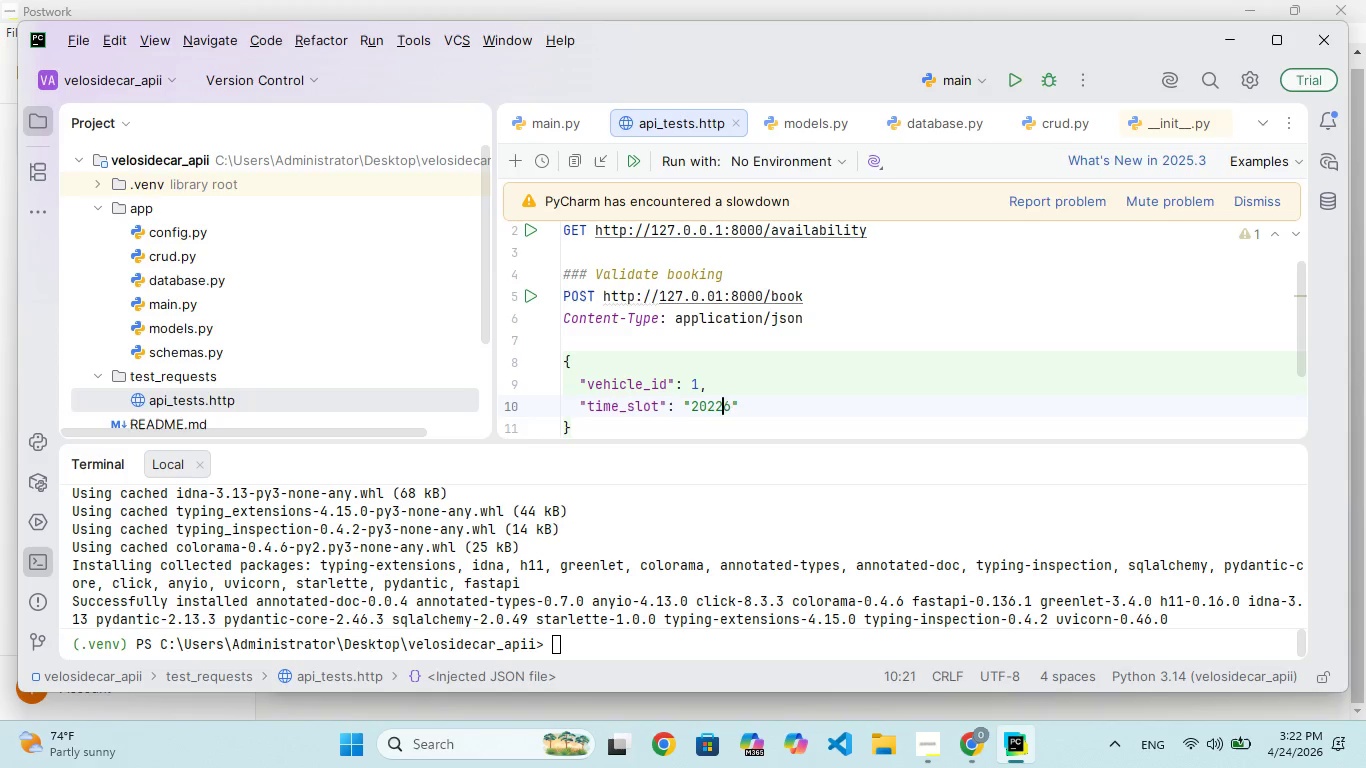 
key(ArrowLeft)
 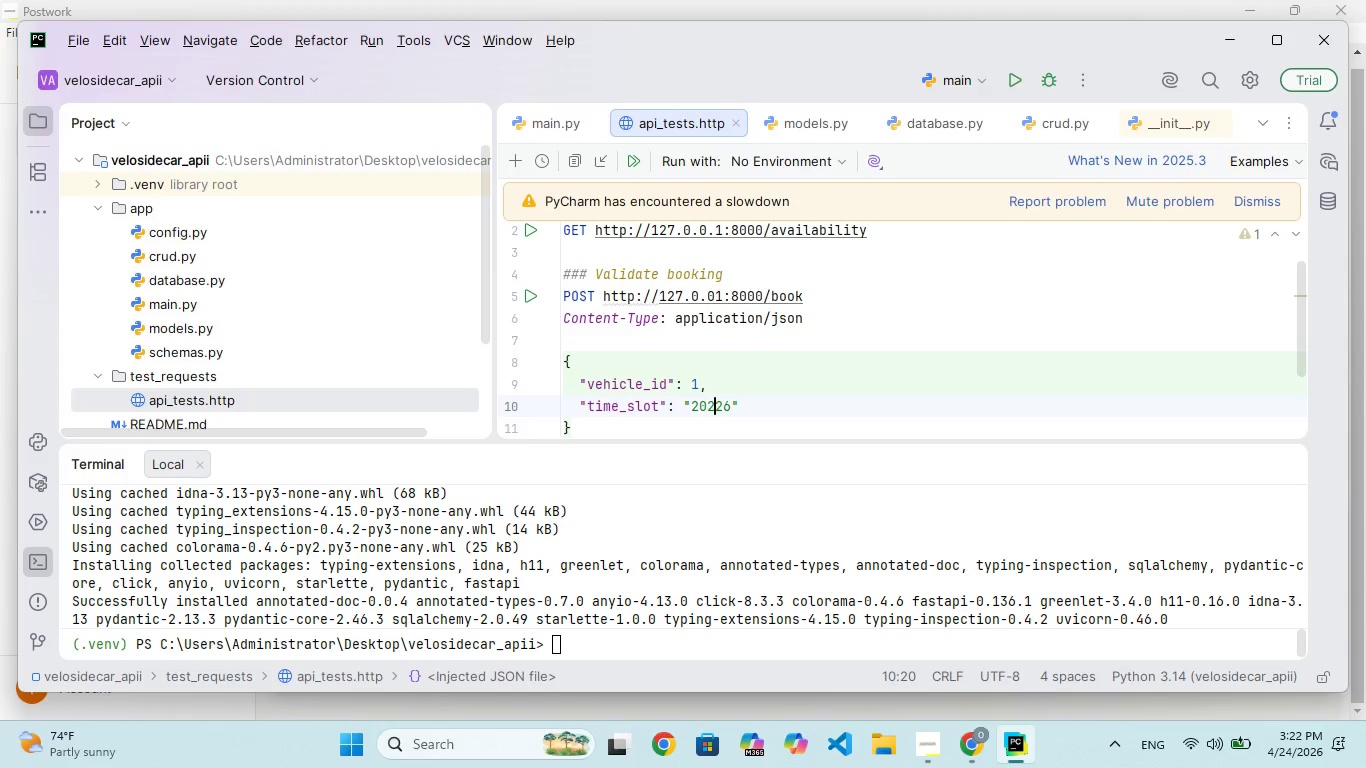 
key(Backspace)
 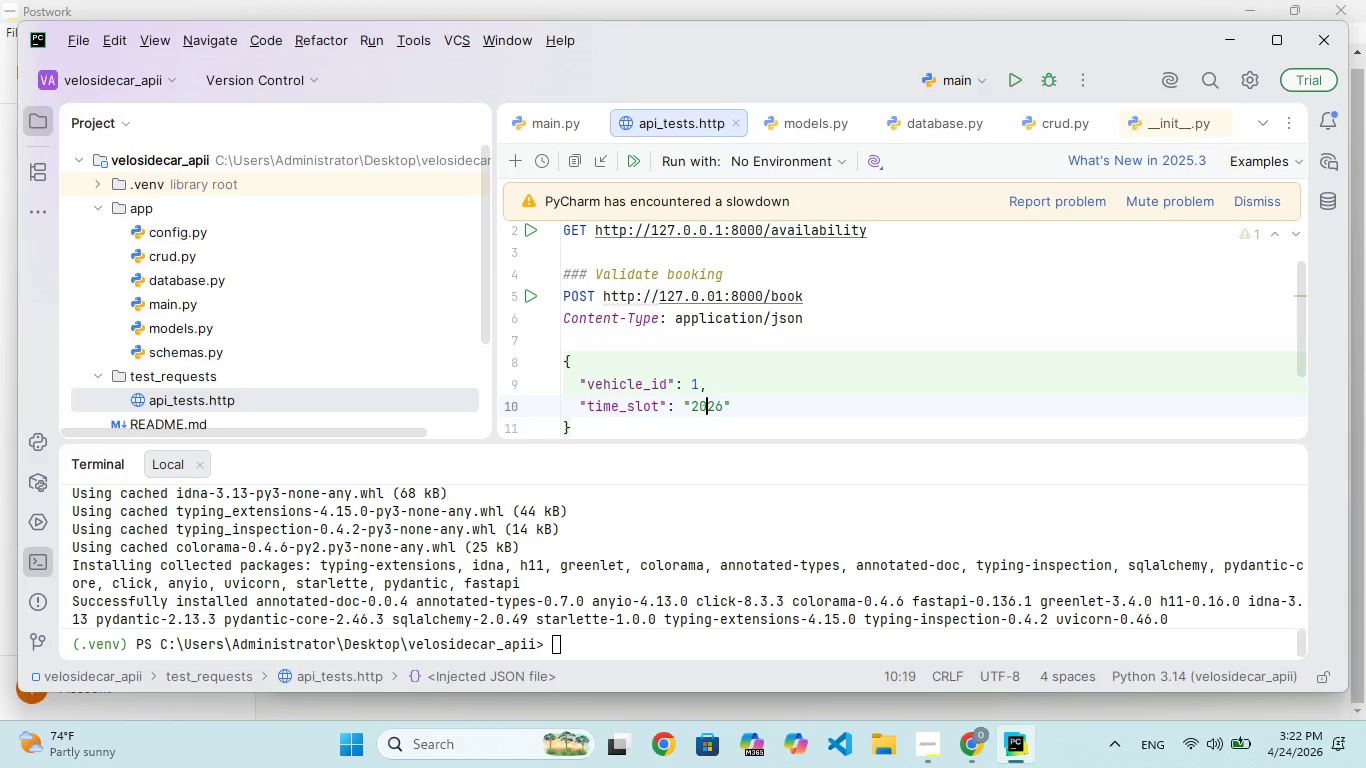 
key(ArrowRight)
 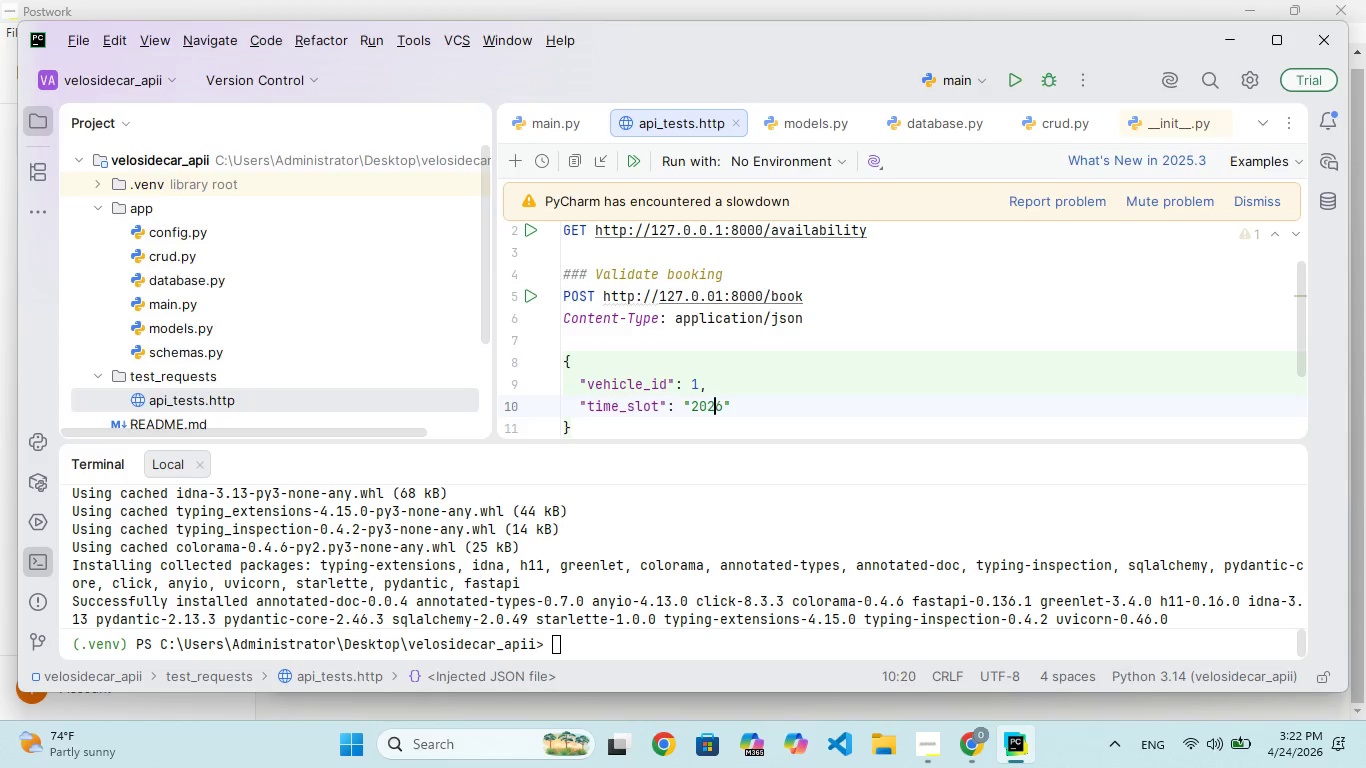 
key(ArrowRight)
 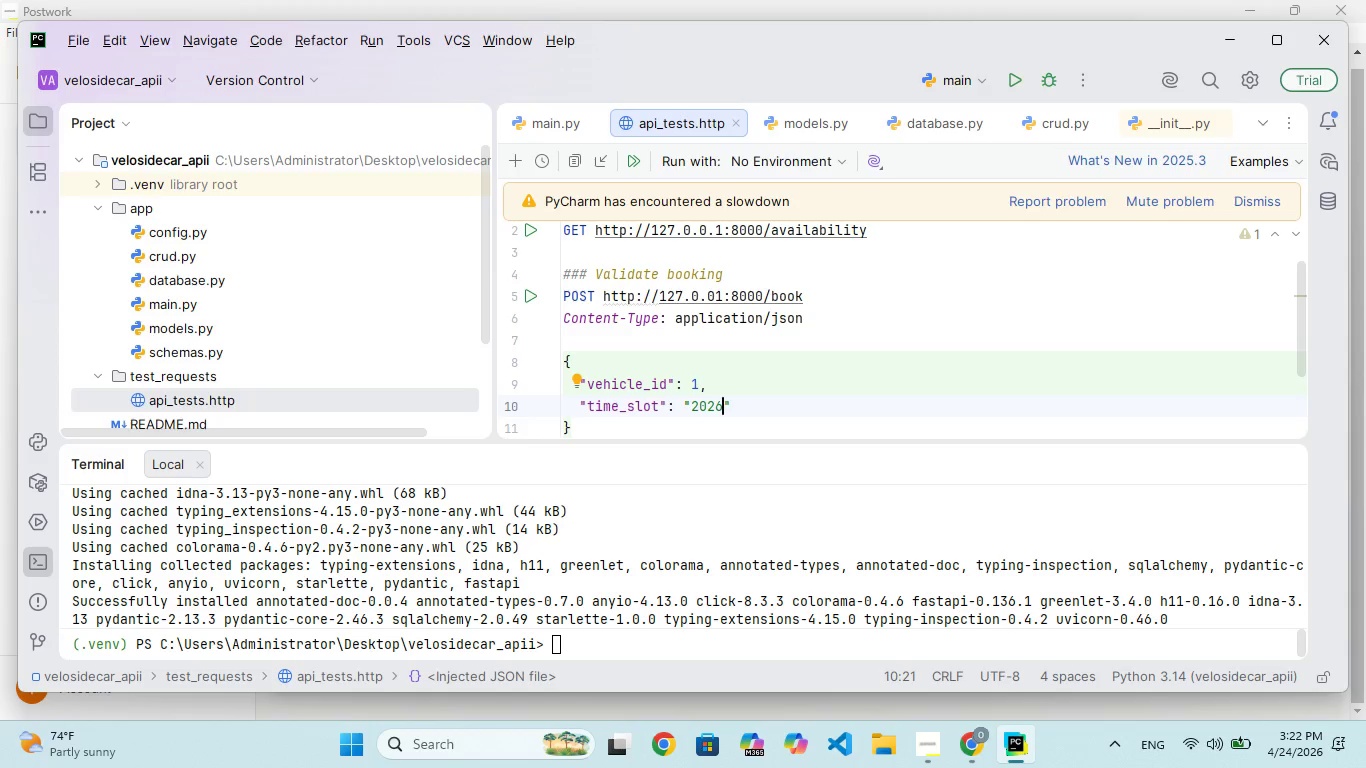 
type(-04-25T0:00:00)
 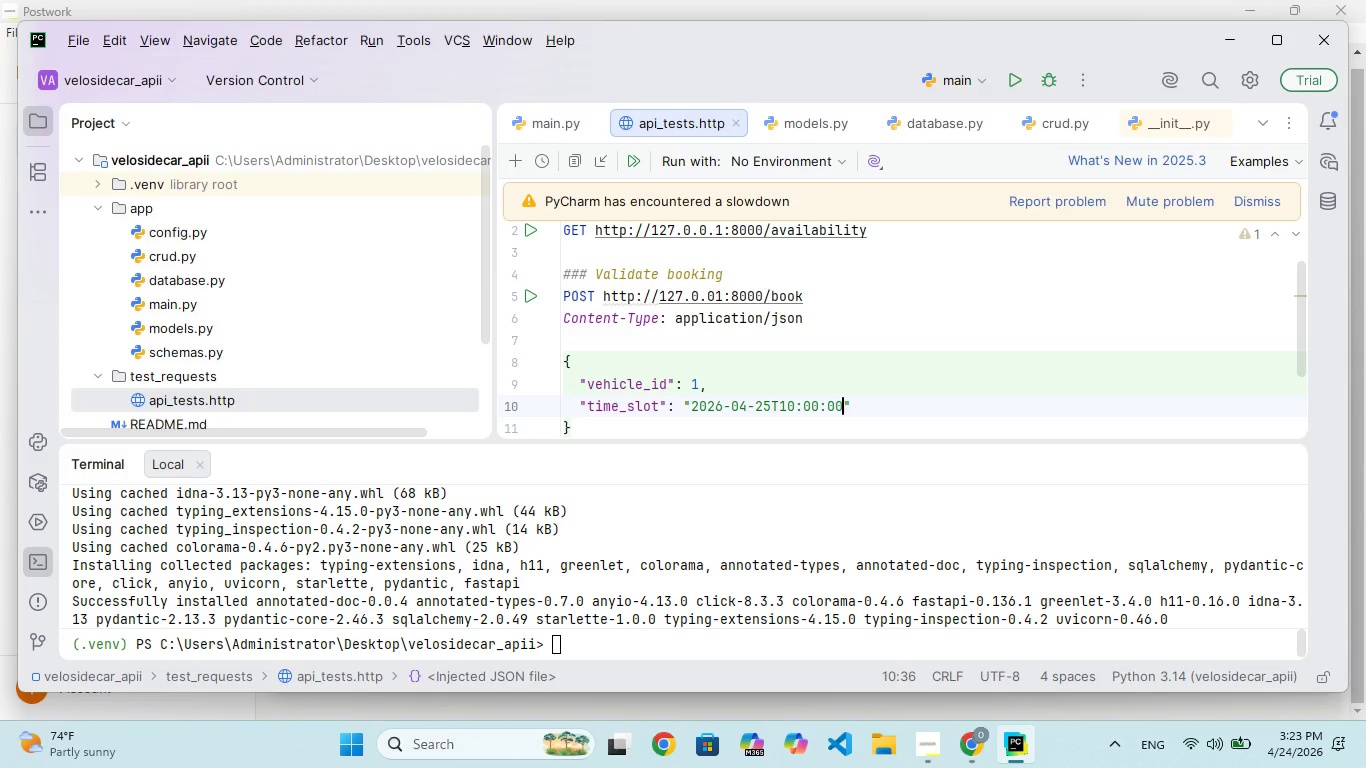 
hold_key(key=1, duration=0.31)
 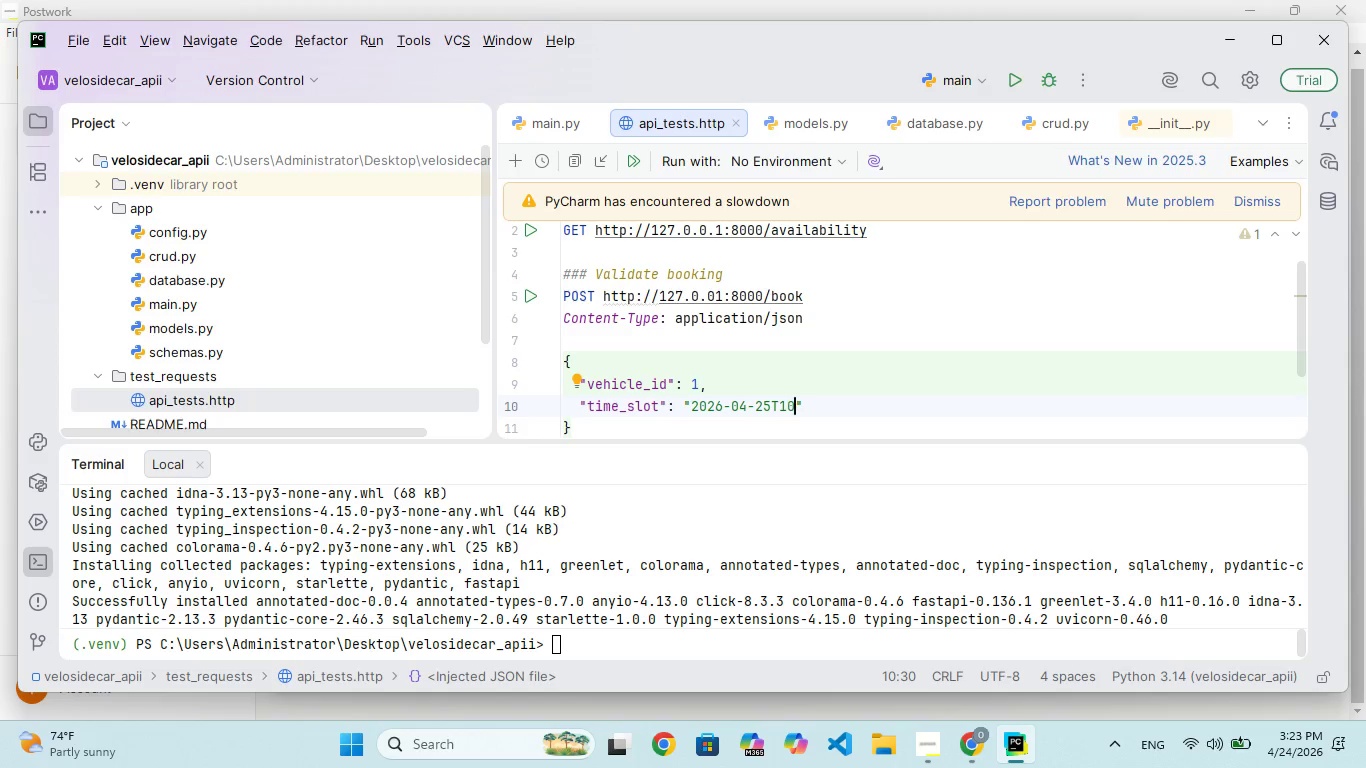 
key(ArrowRight)
 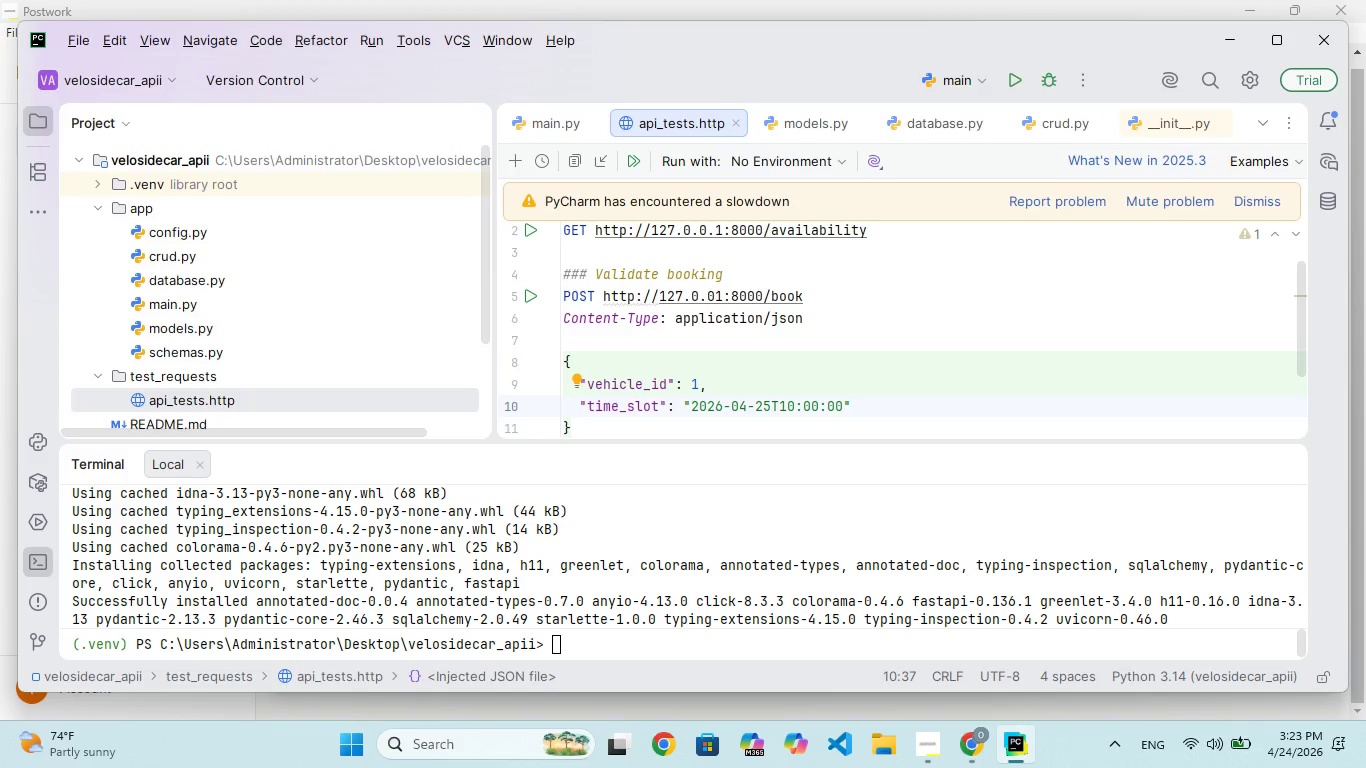 
key(Comma)
 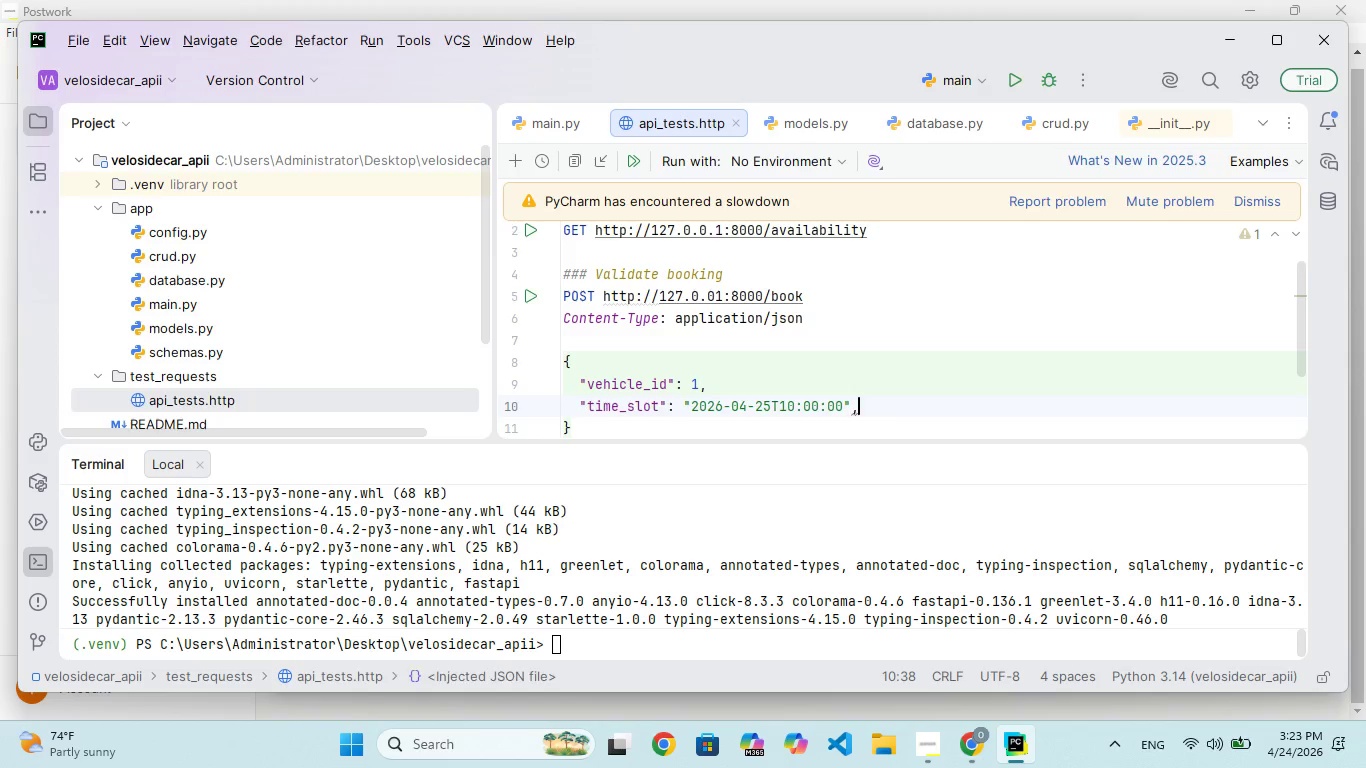 
key(Enter)
 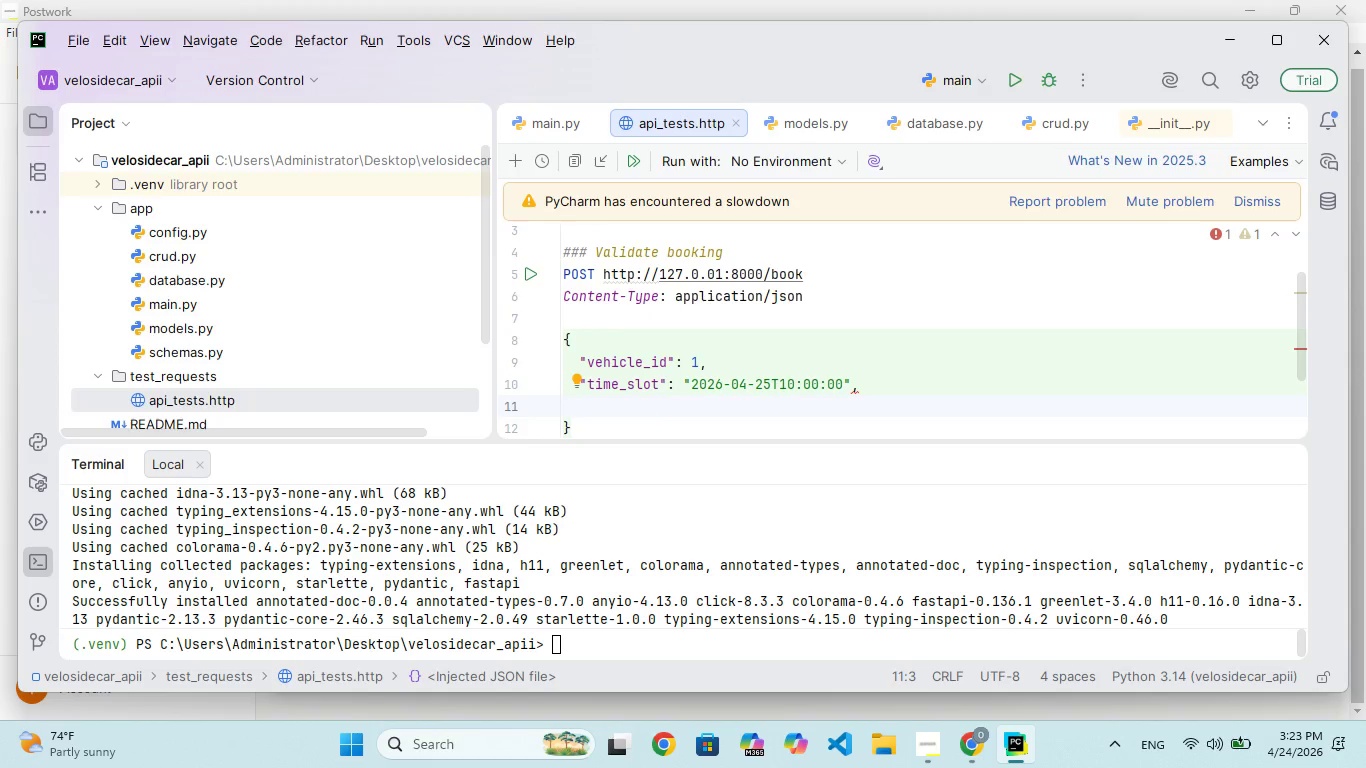 
type("pasw)
key(Backspace)
type(enger_weifh)
key(Backspace)
key(Backspace)
type(ghts)
 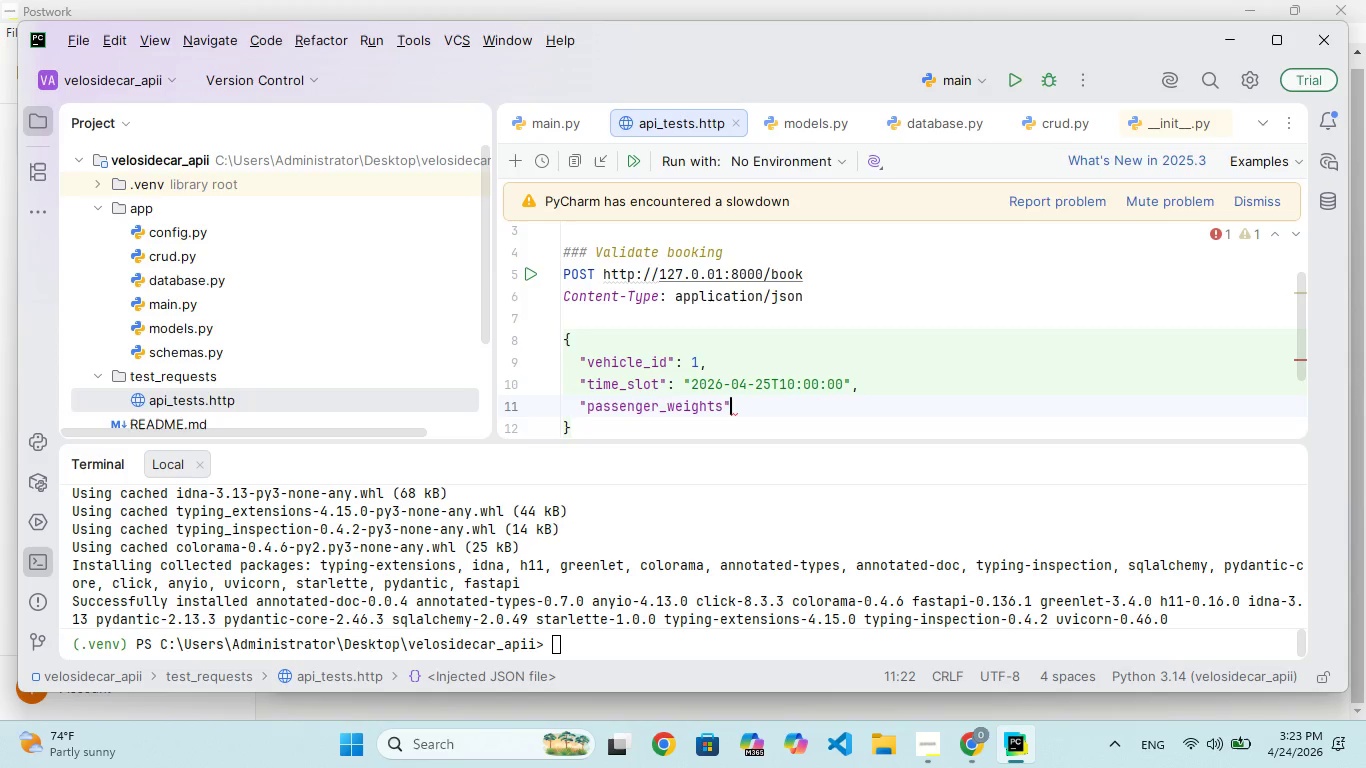 
 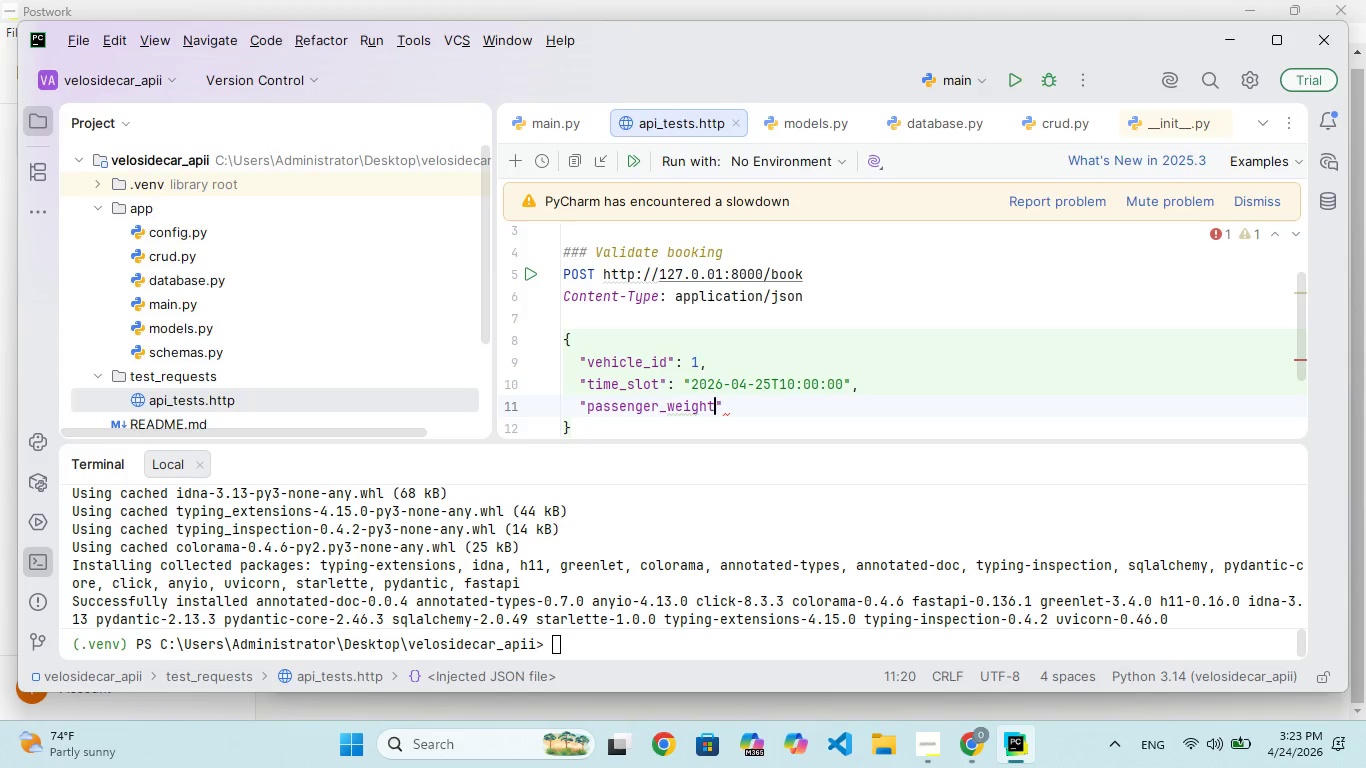 
key(ArrowRight)
 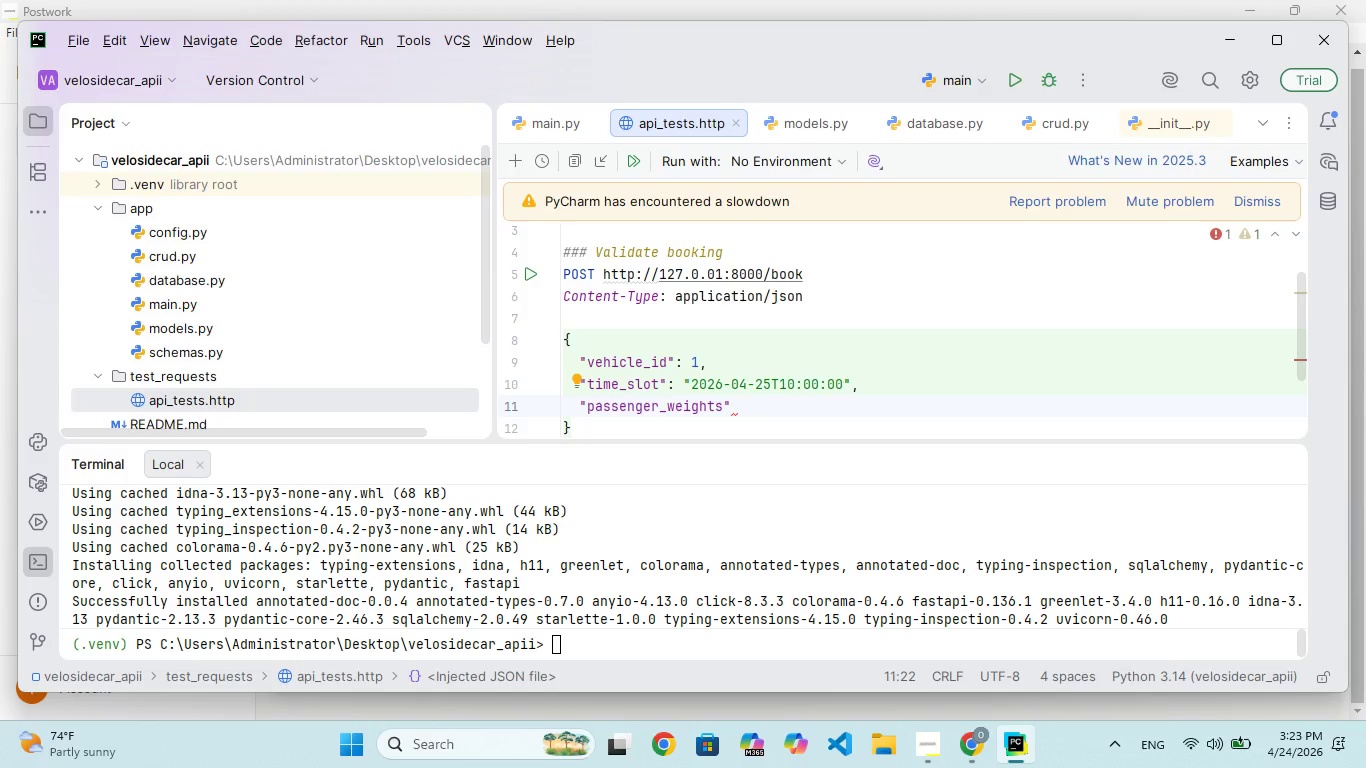 
type(: [70, 8)
key(Backspace)
key(Backspace)
type(80)
 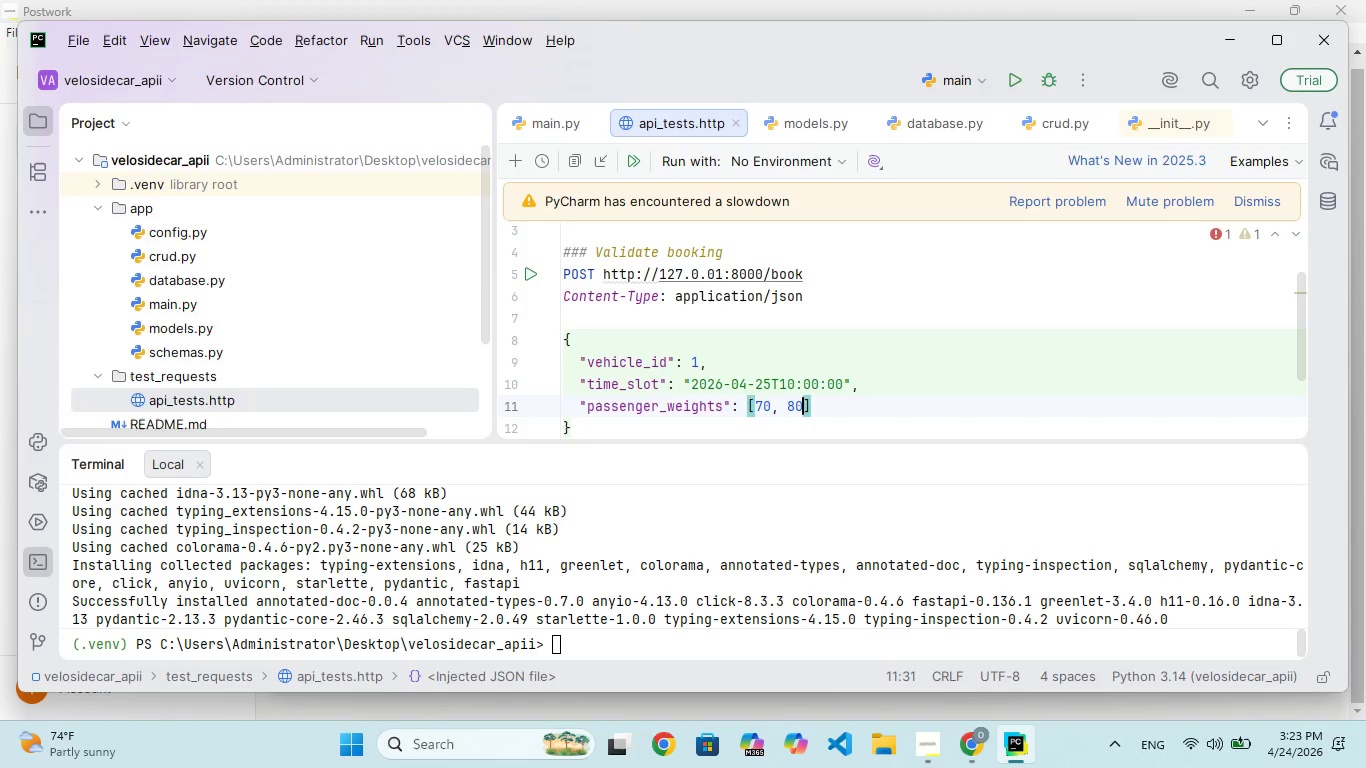 
key(ArrowRight)
 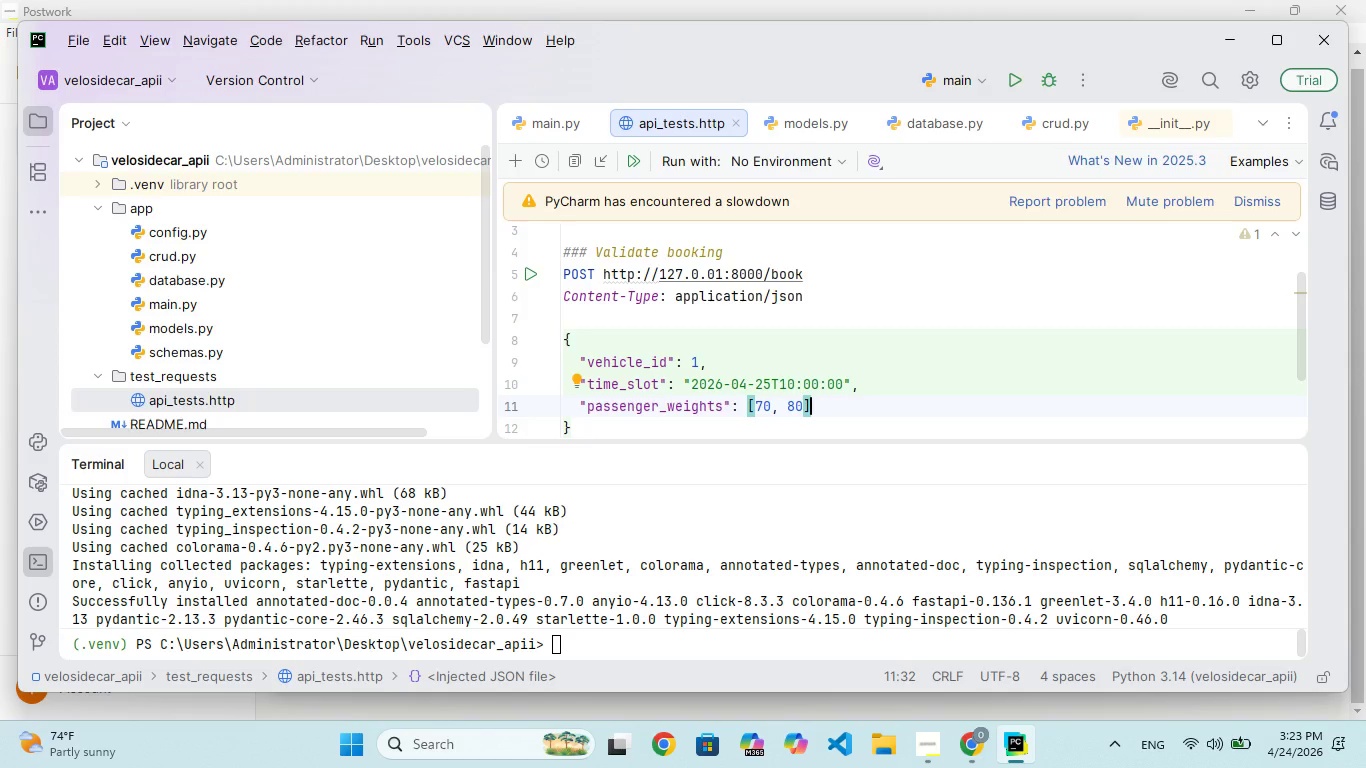 
key(ArrowDown)
 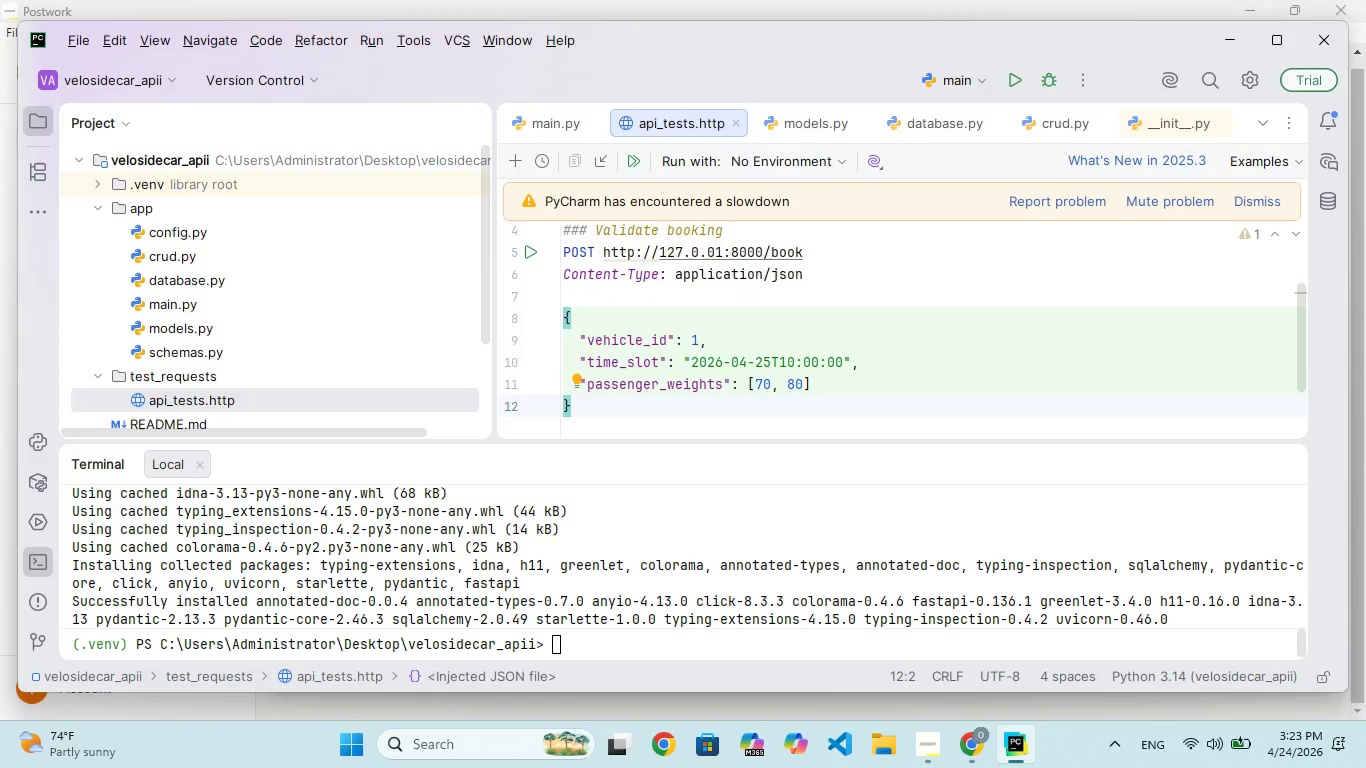 
key(Enter)
 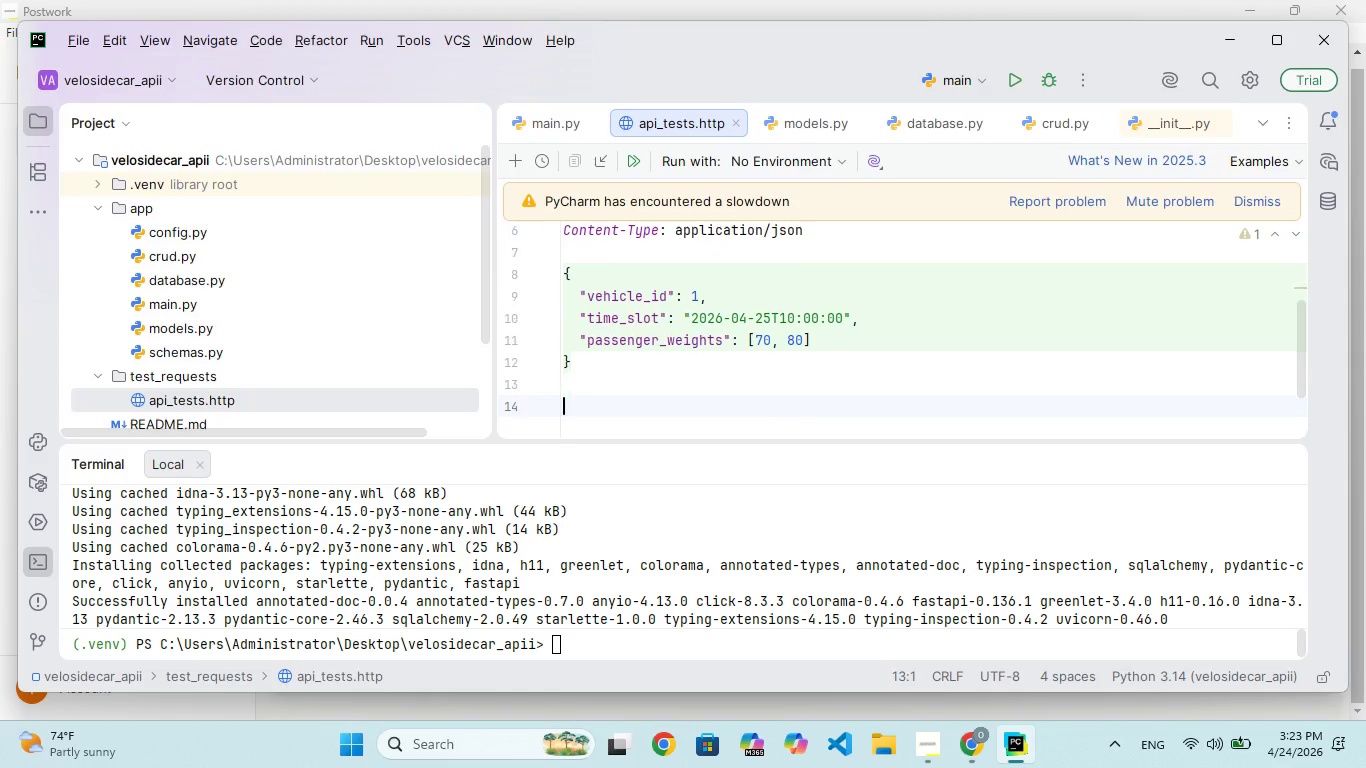 
key(Enter)
 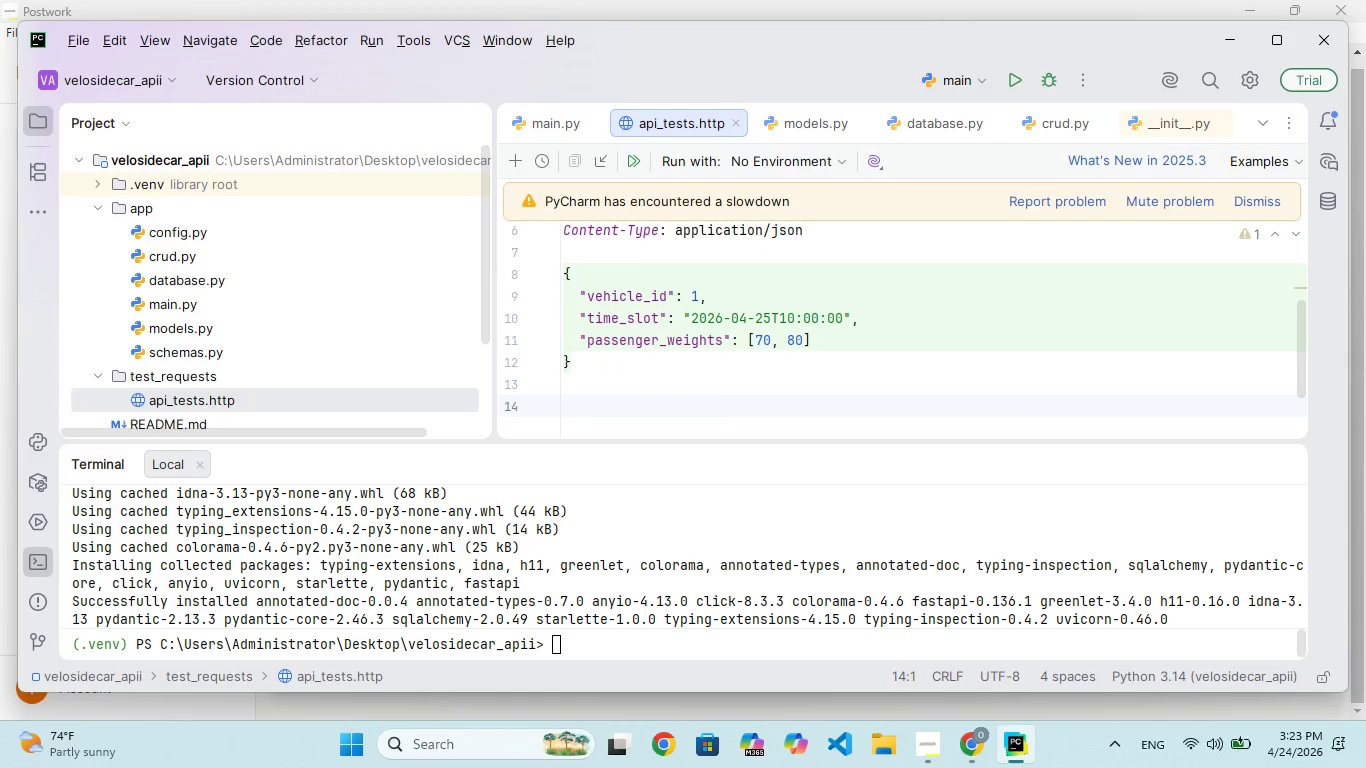 
type(### Overweifg)
key(Backspace)
key(Backspace)
key(Backspace)
type(iht bookng (Should fil))
 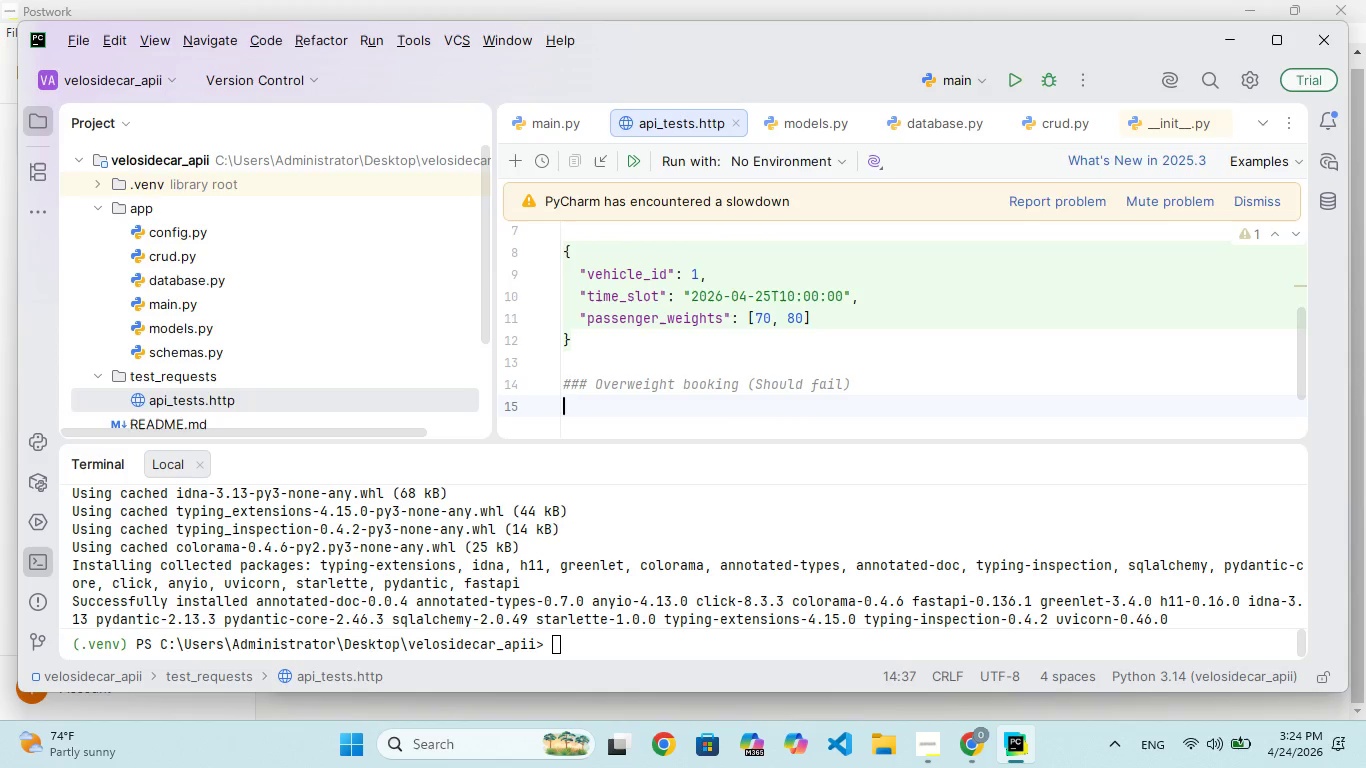 
 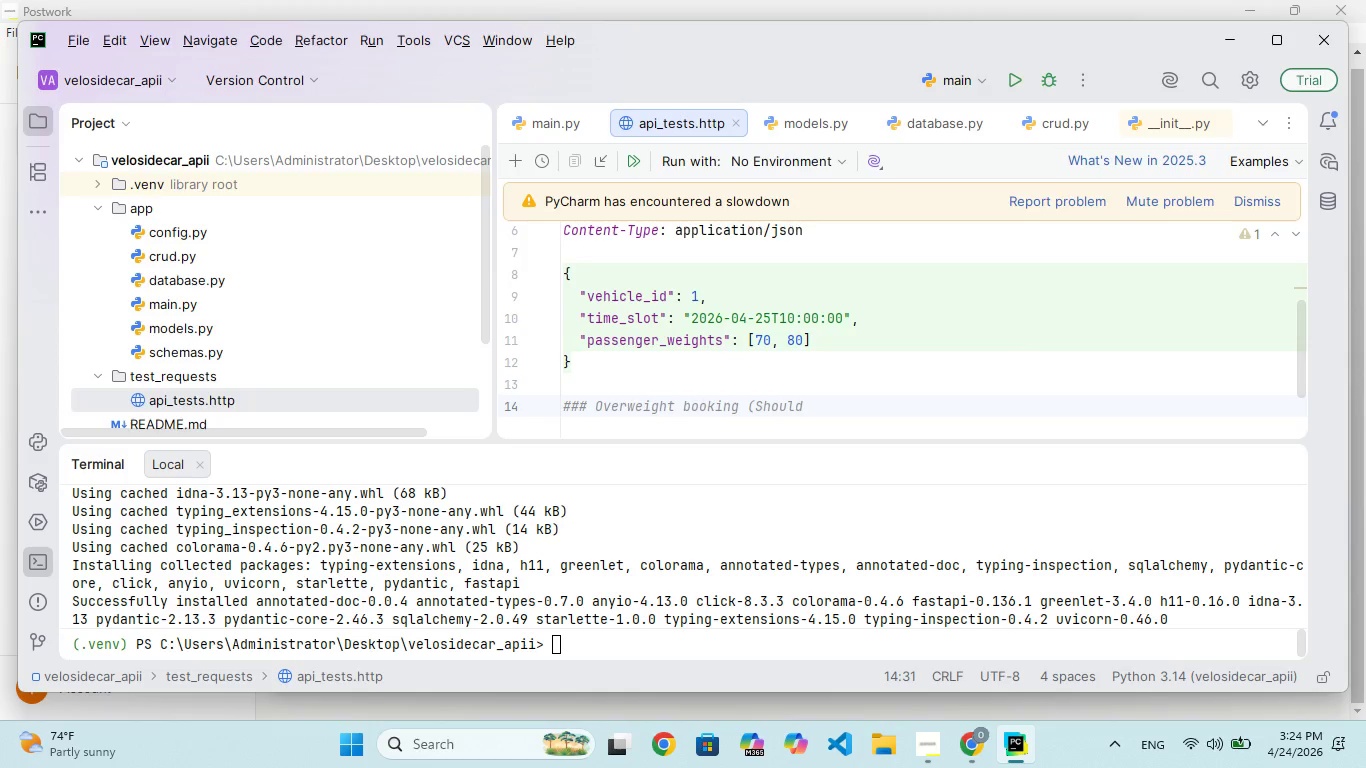 
hold_key(key=A, duration=0.33)
 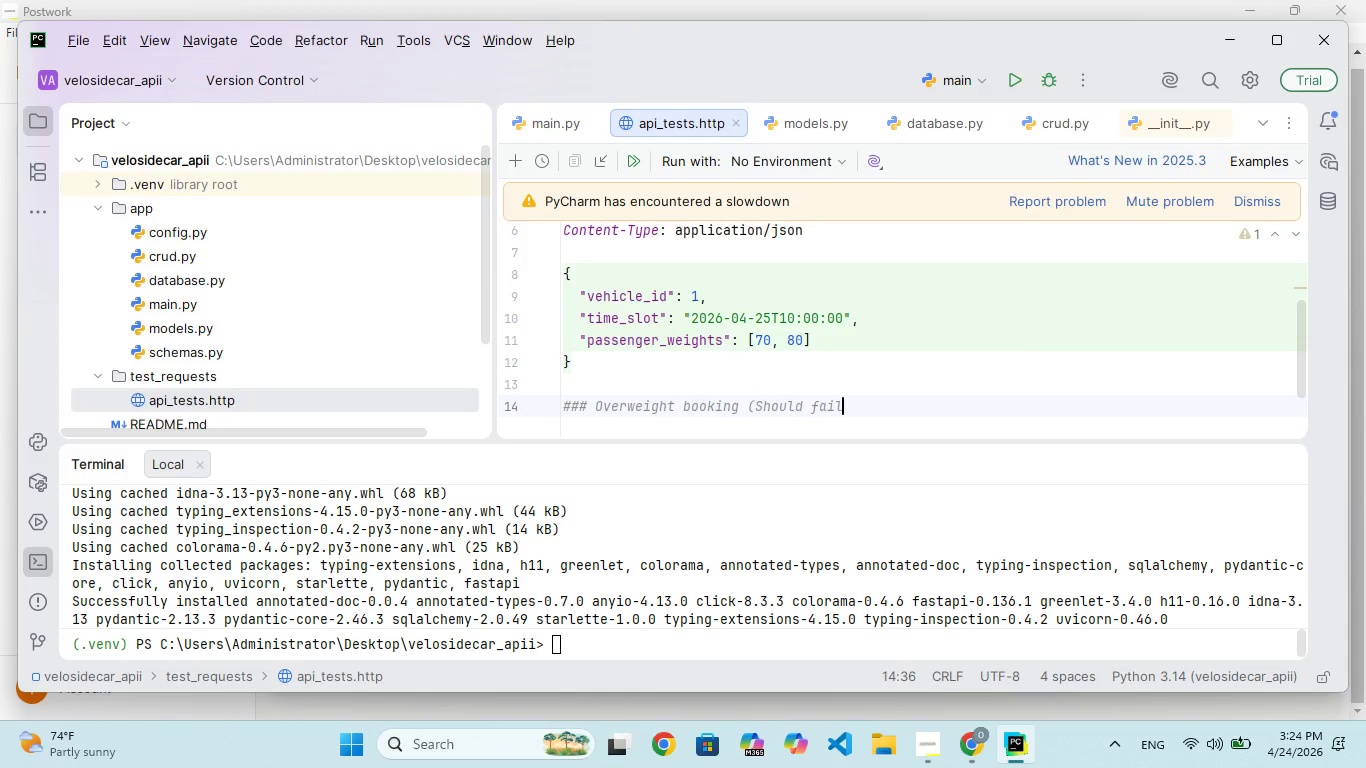 
key(Enter)
 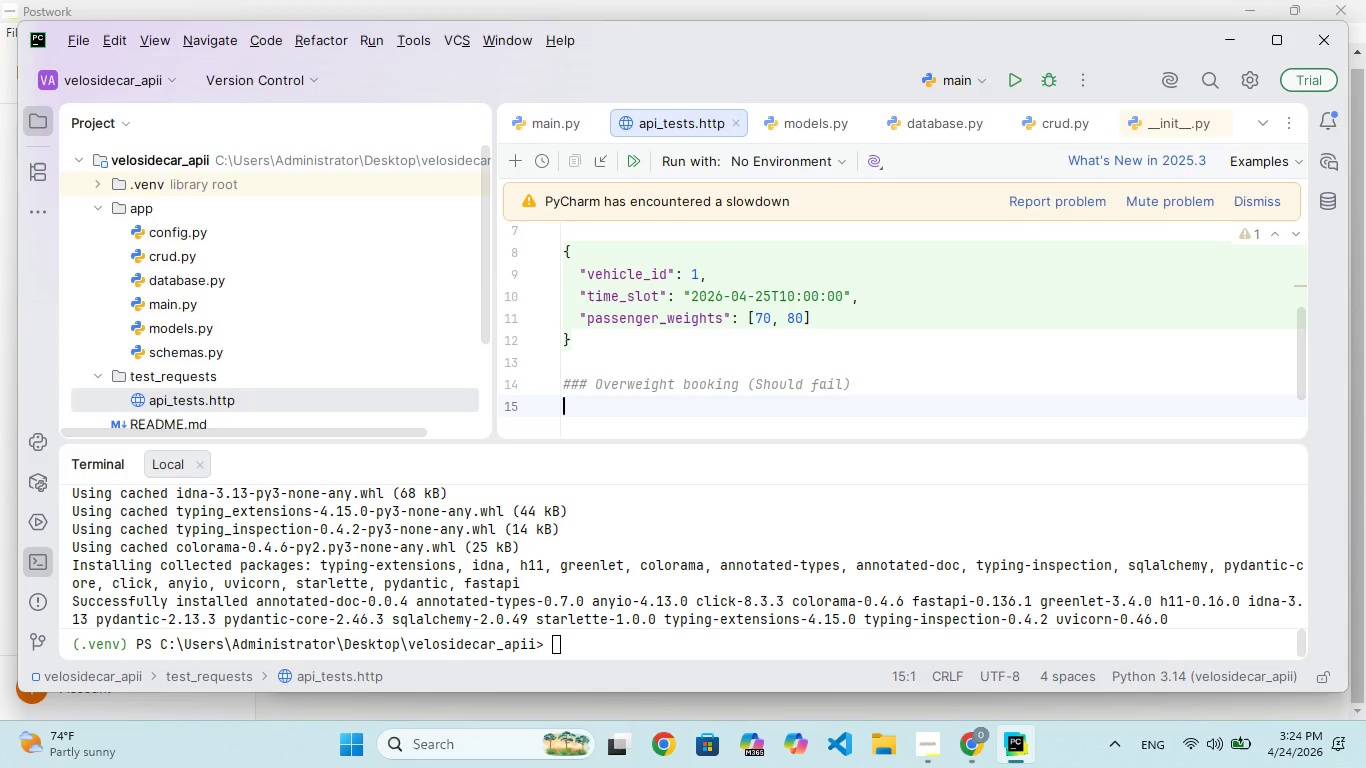 
type(POT http://127.0.0.1)
 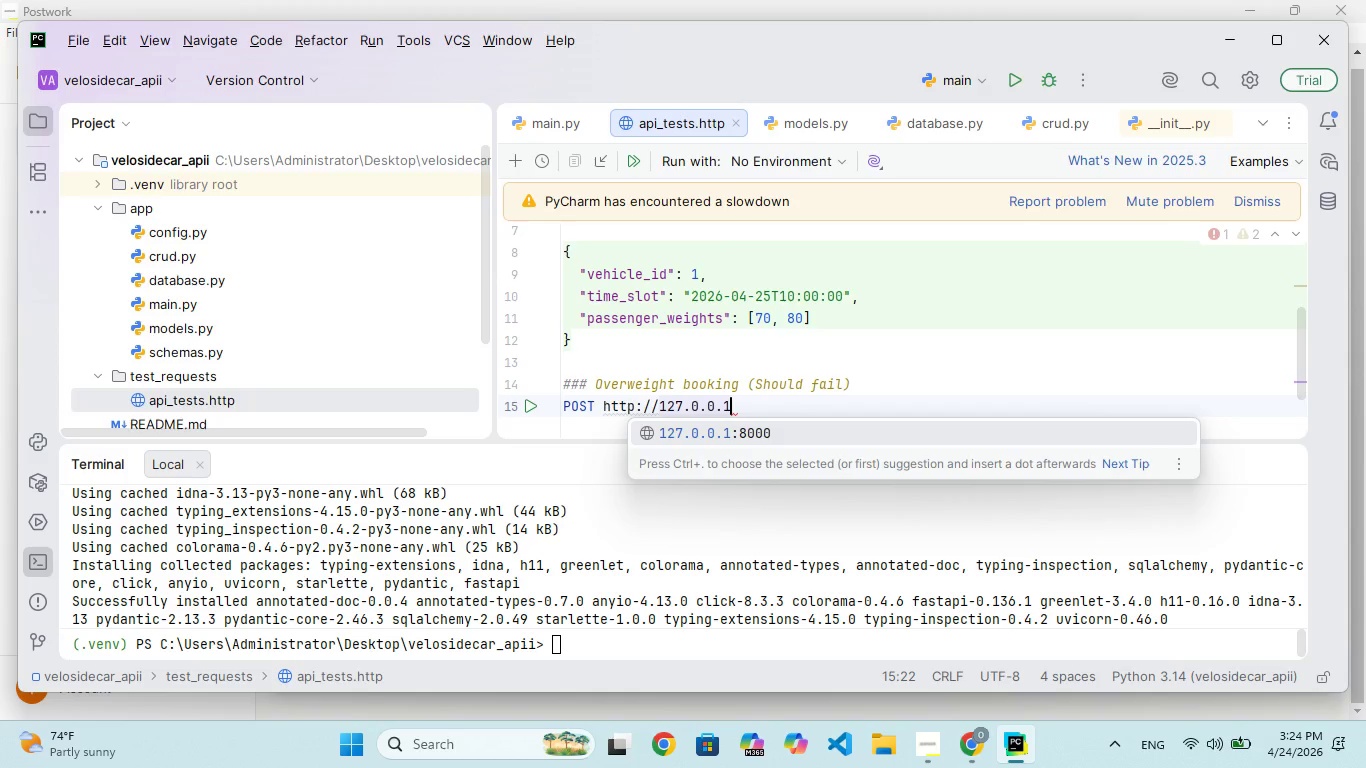 
hold_key(key=S, duration=0.42)
 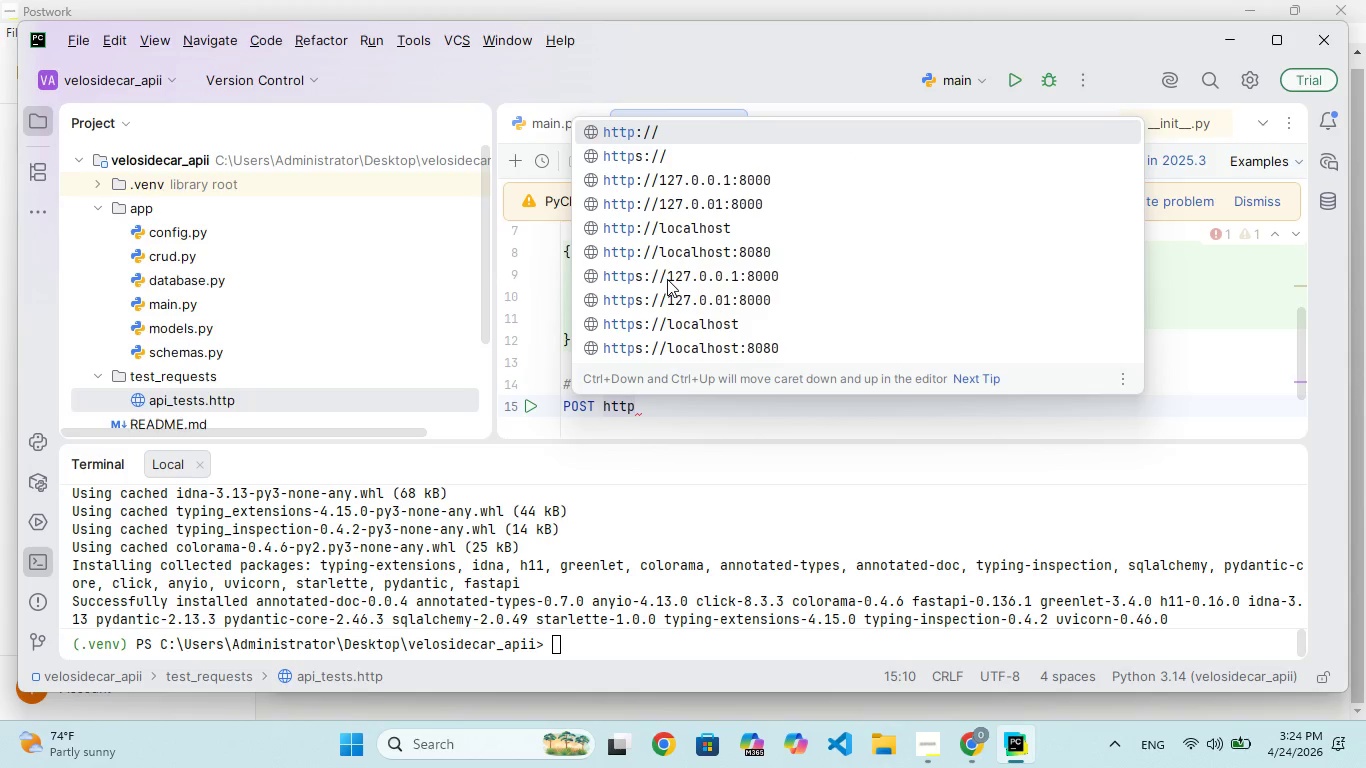 
hold_key(key=ShiftRight, duration=0.39)
 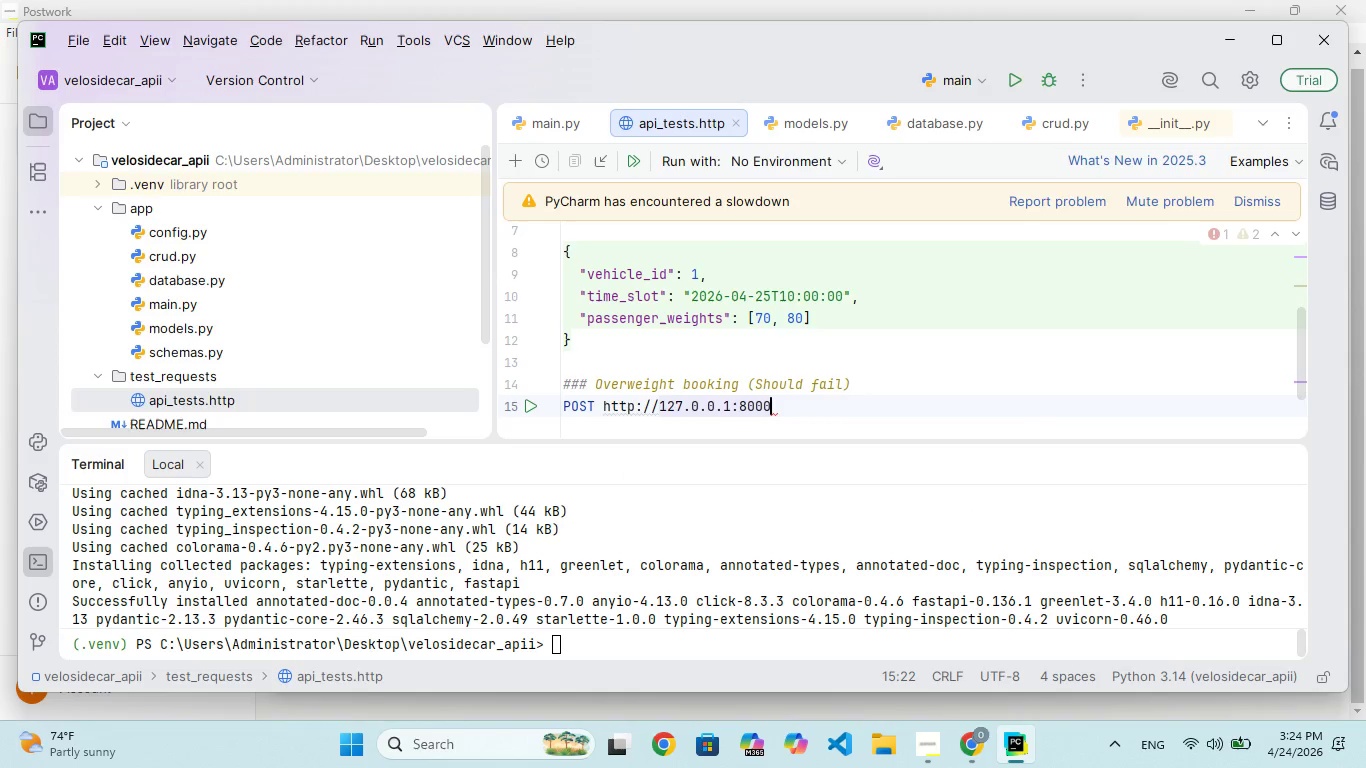 
key(Enter)
 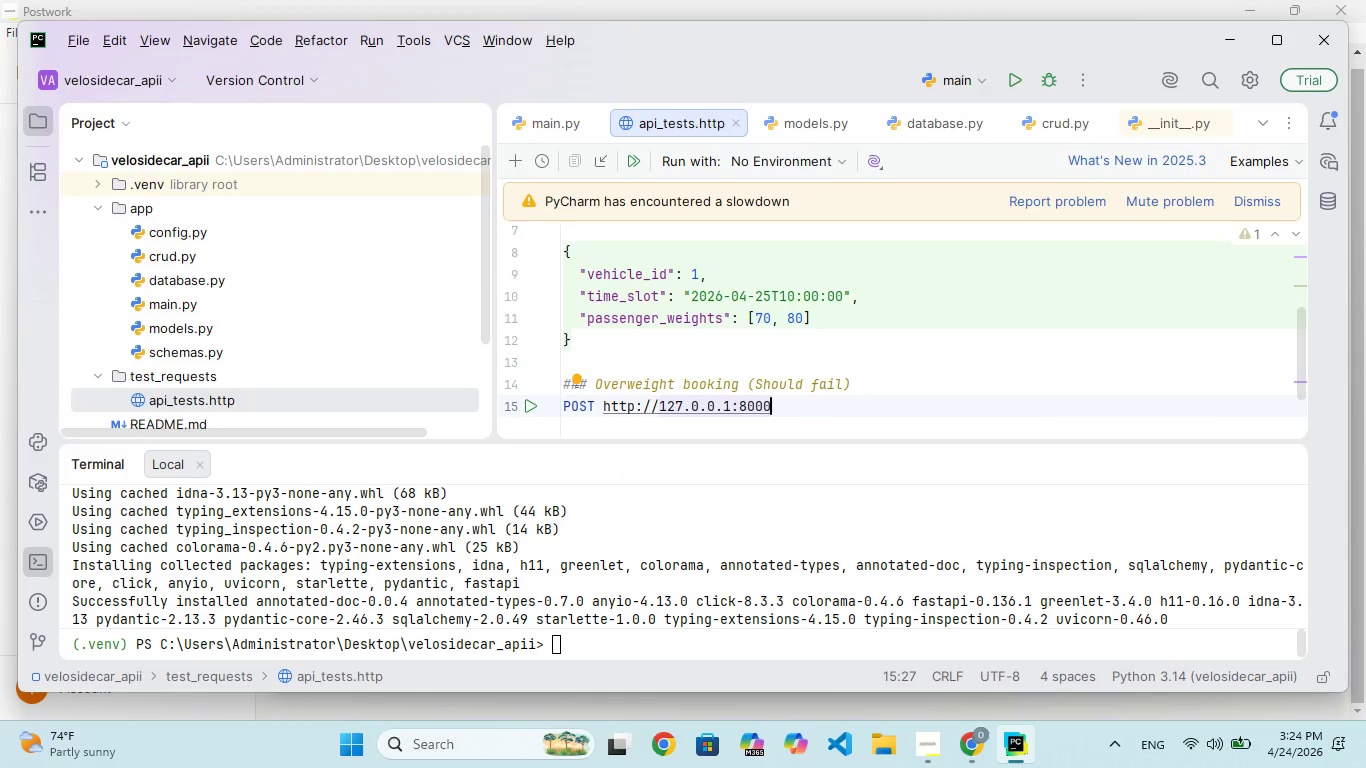 
type(/book)
 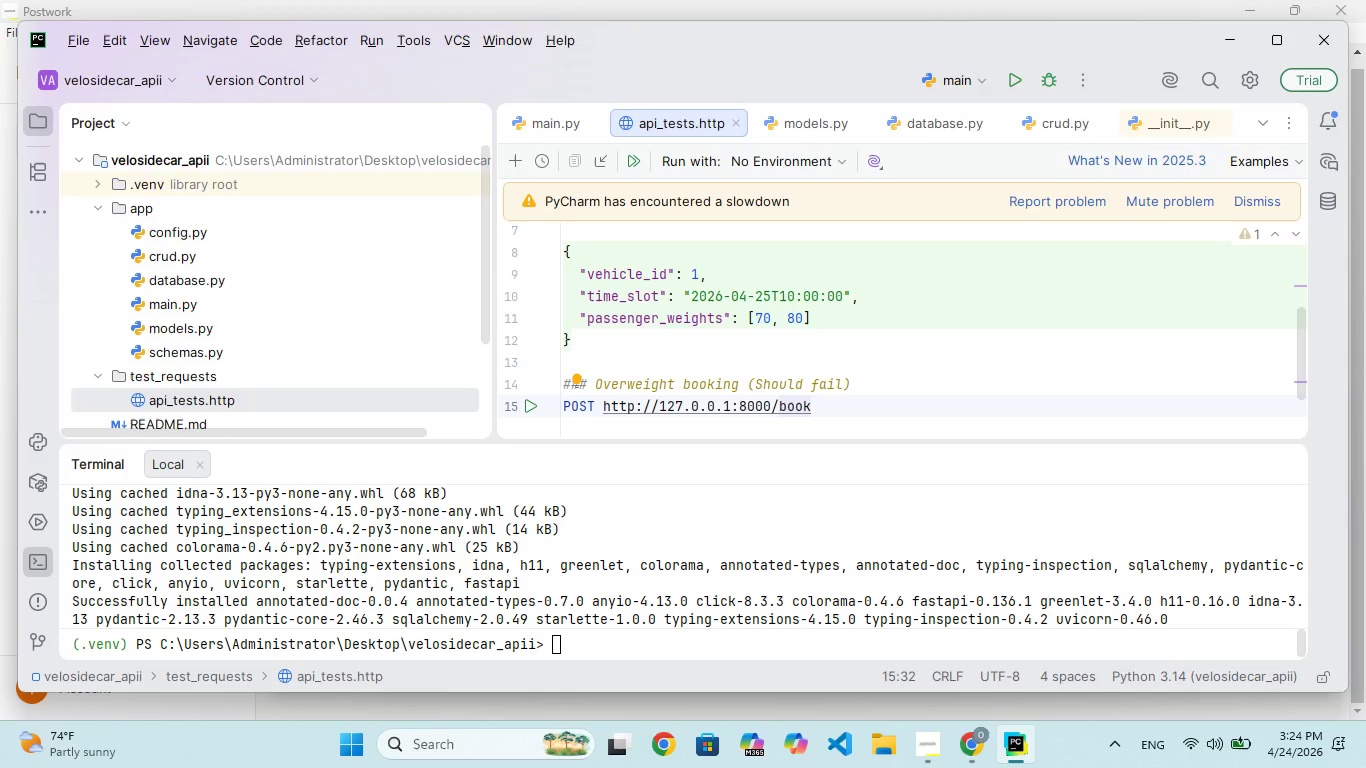 
key(Enter)
 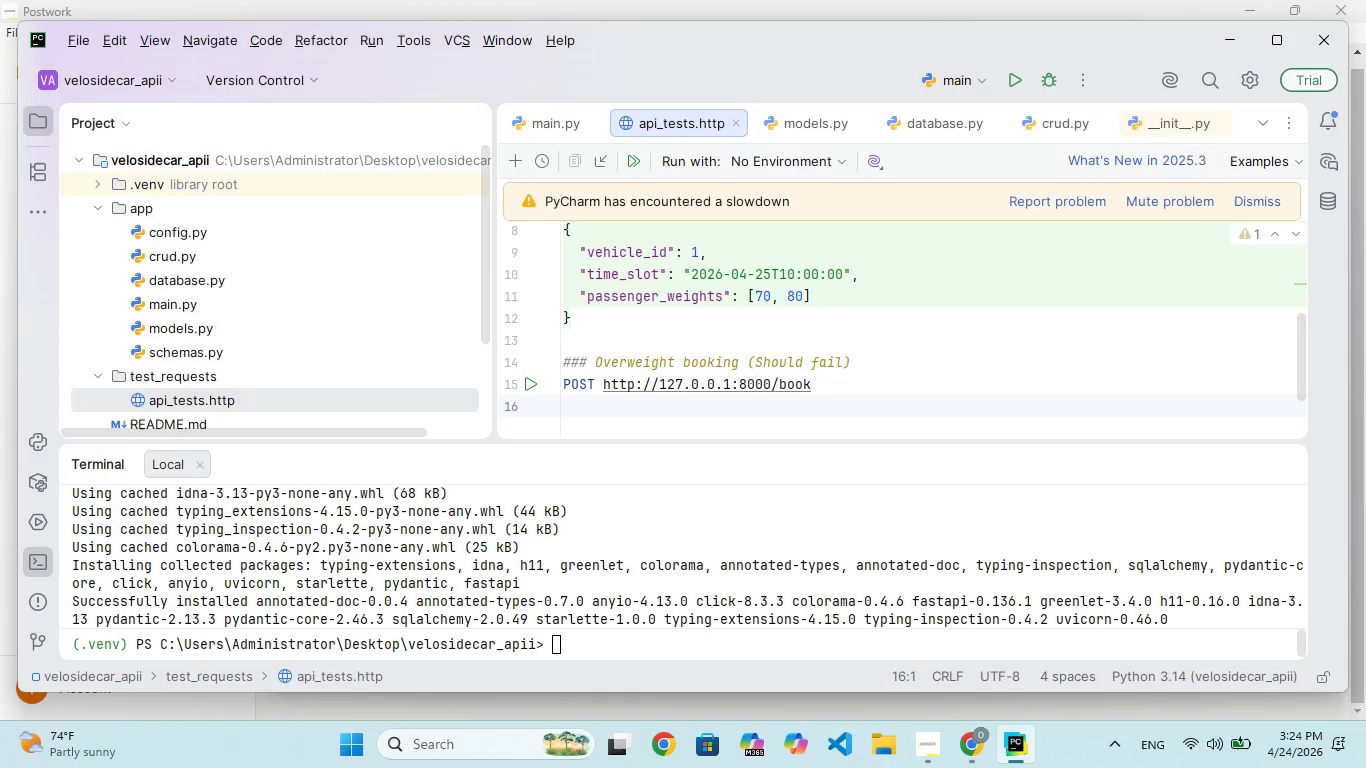 
type(content-Ty: application/json)
 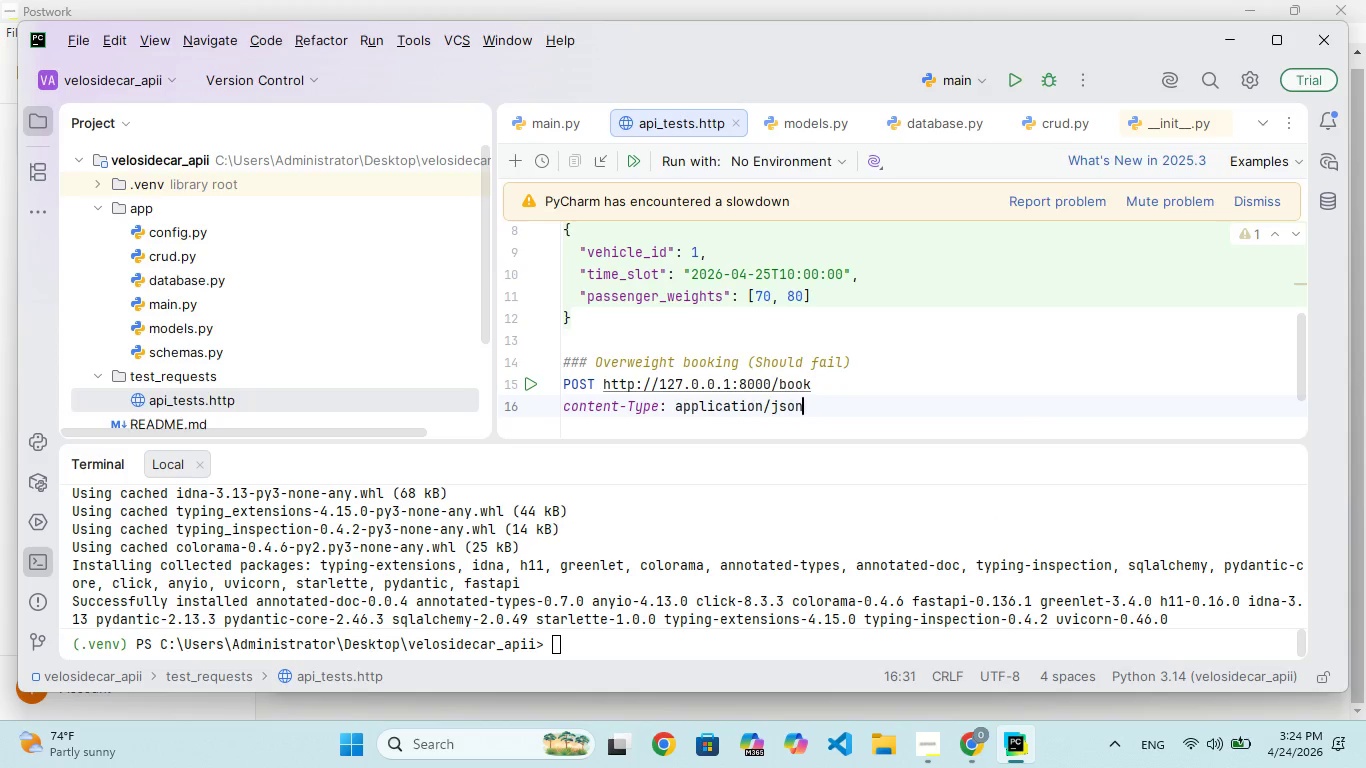 
key(Enter)
 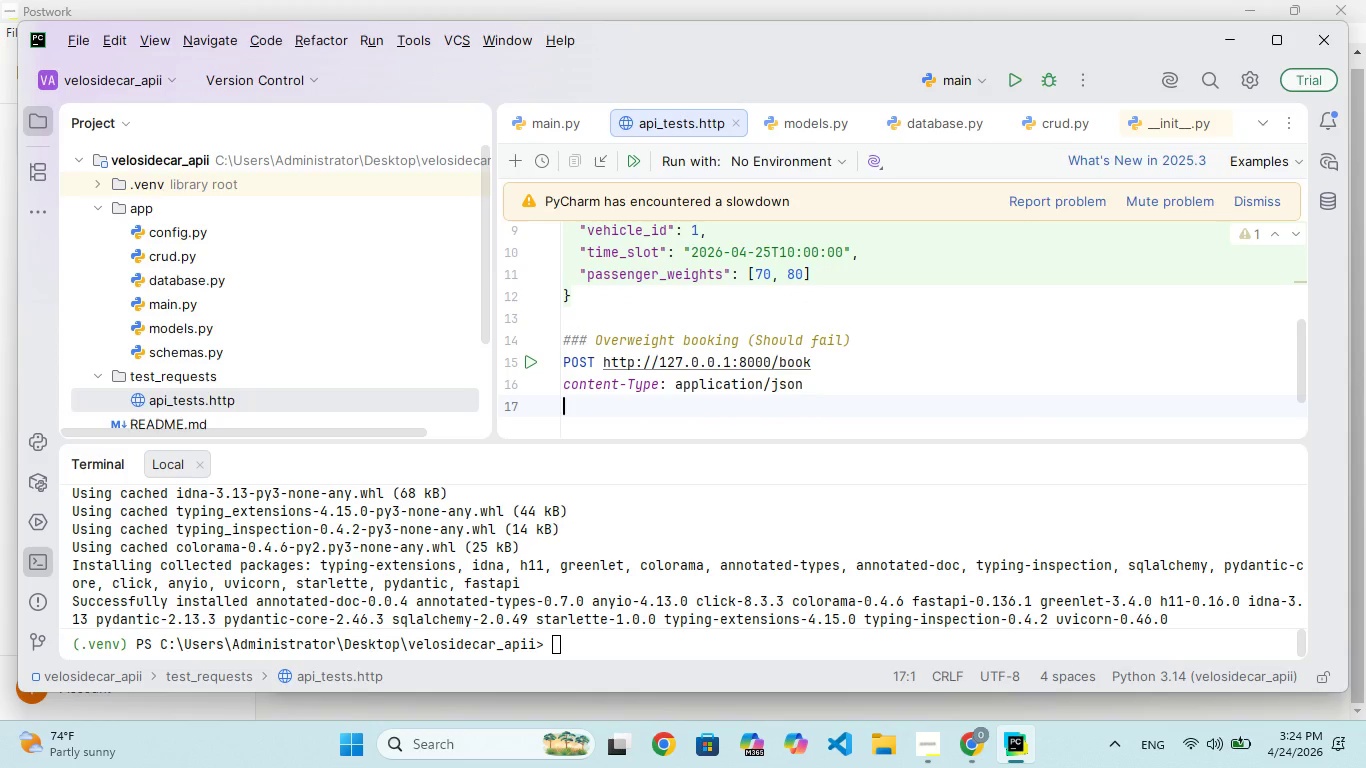 
key(Enter)
 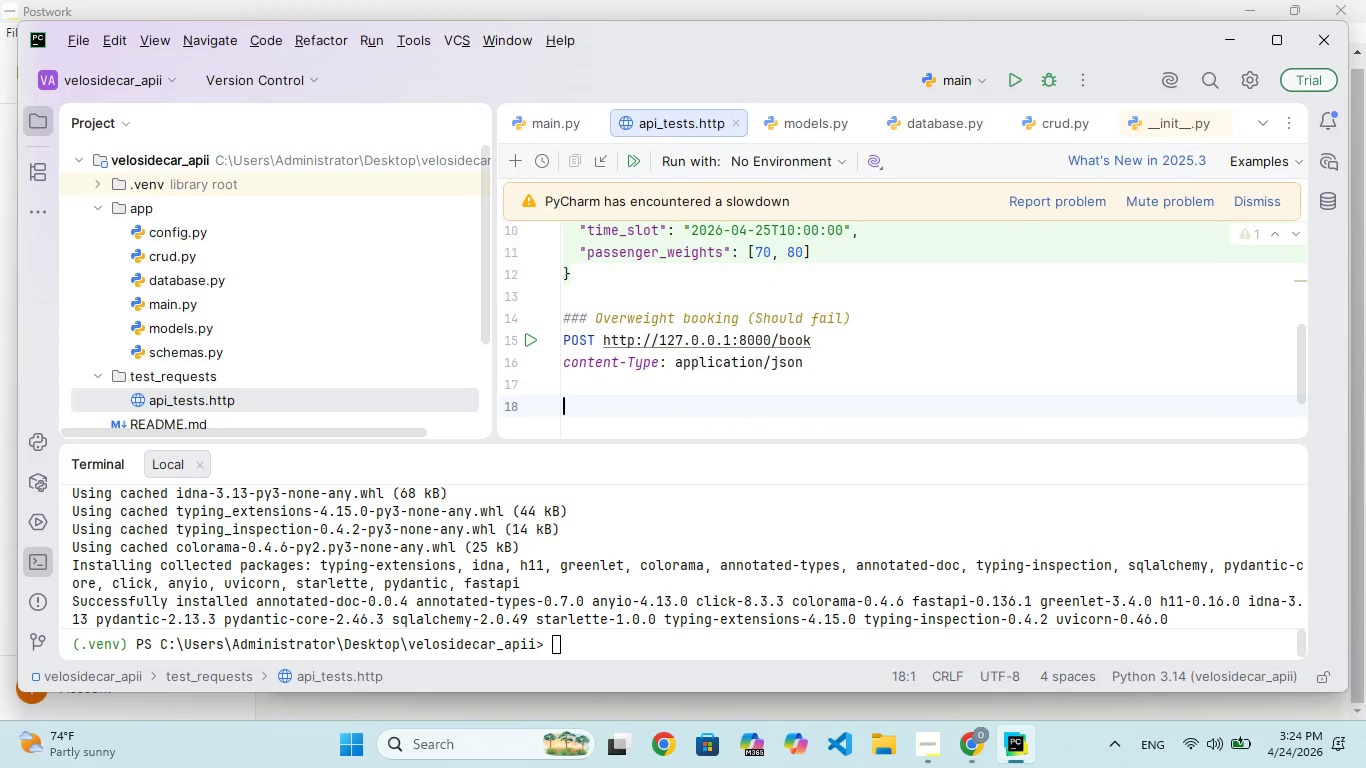 
key(Shift+BracketLeft)
 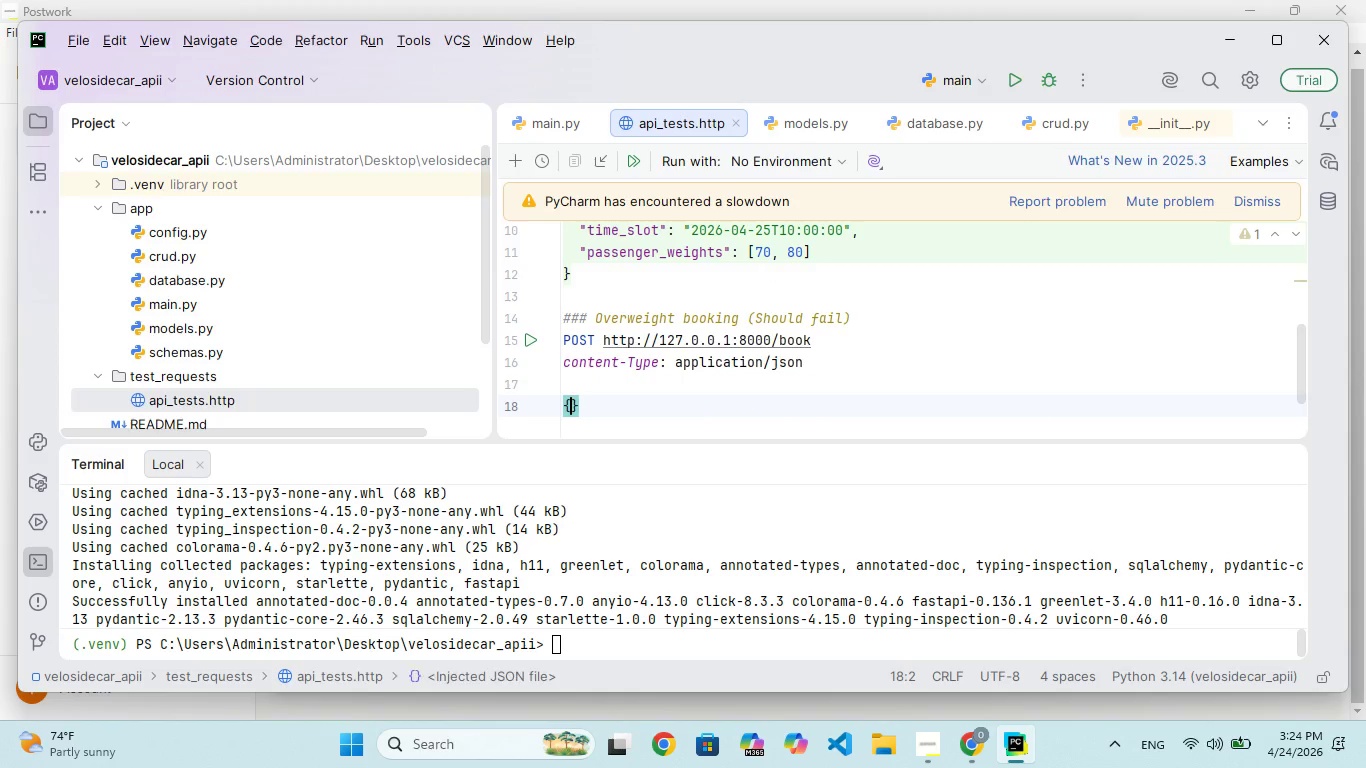 
key(Shift+ShiftRight)
 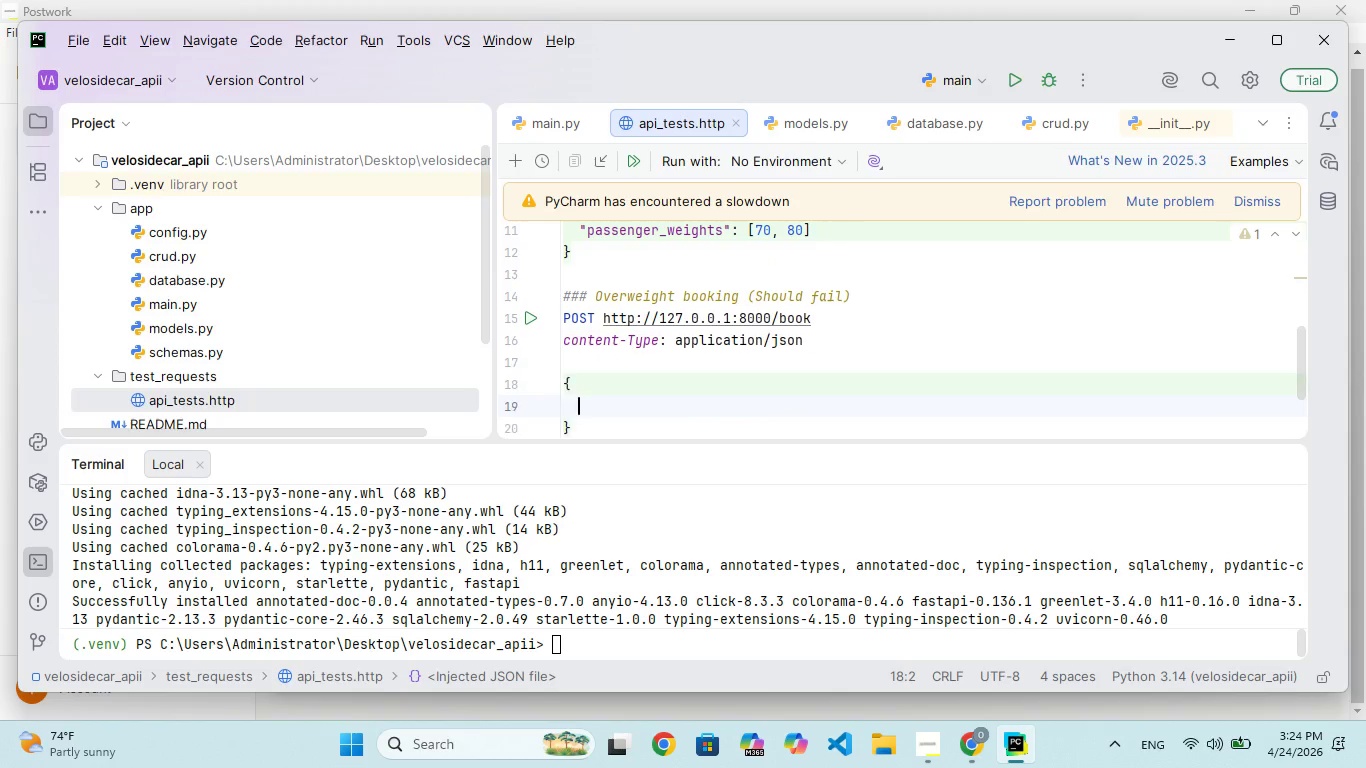 
key(Enter)
 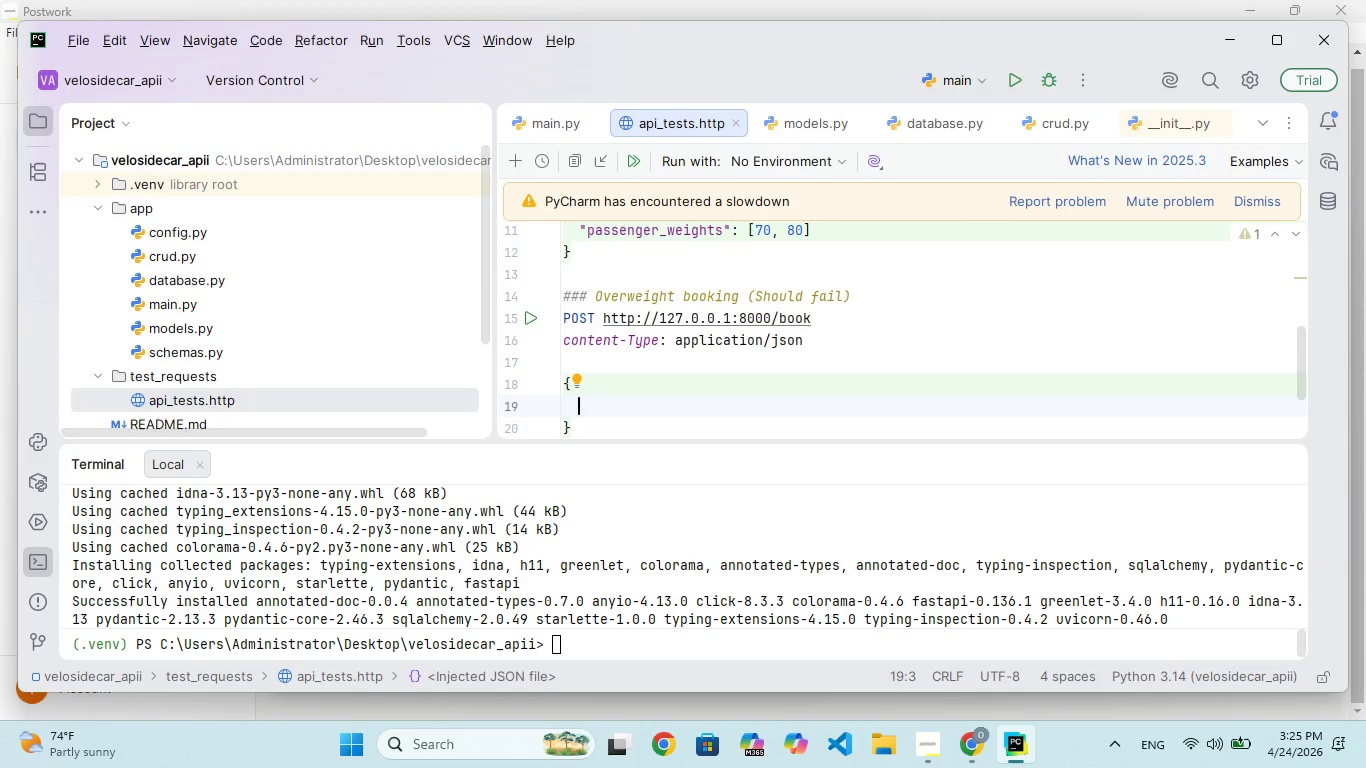 
wait(24.61)
 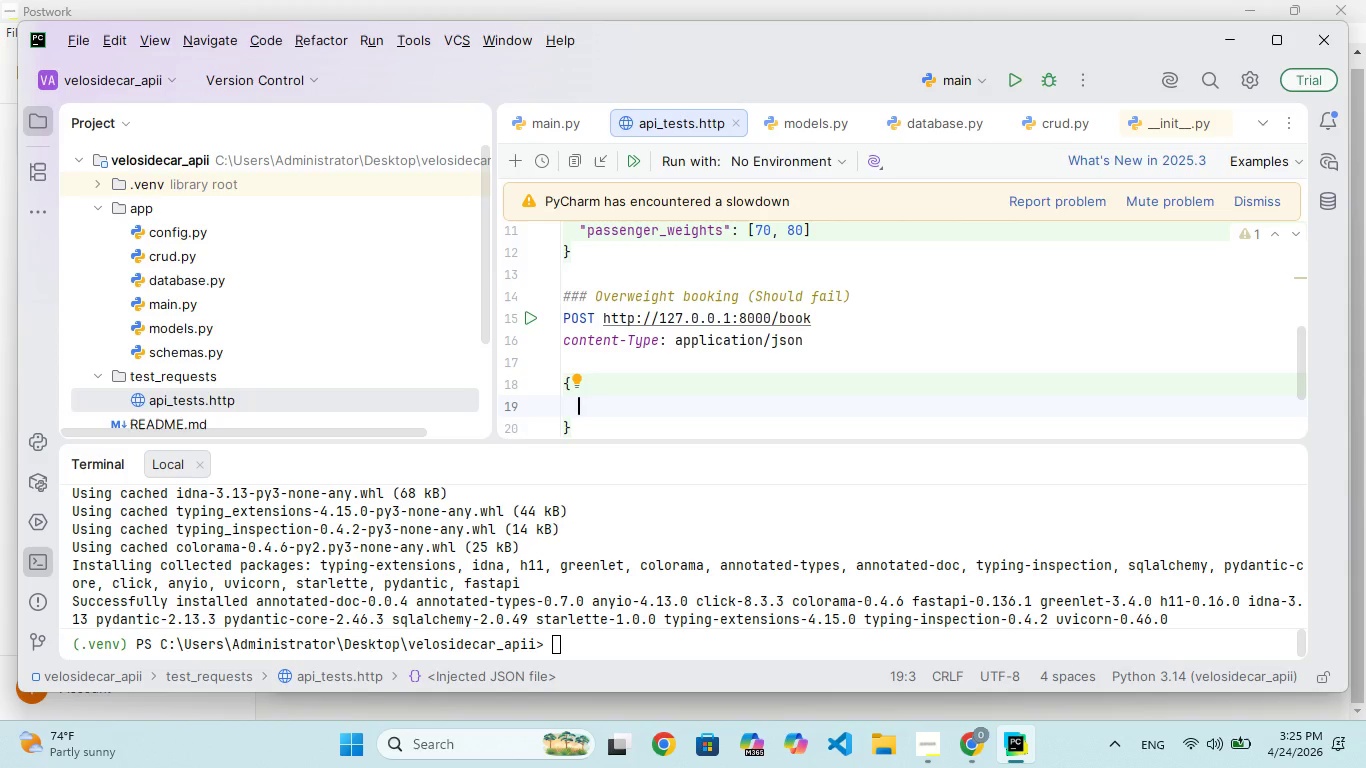 
type(vehice_id")
key(Backspace)
key(Backspace)
 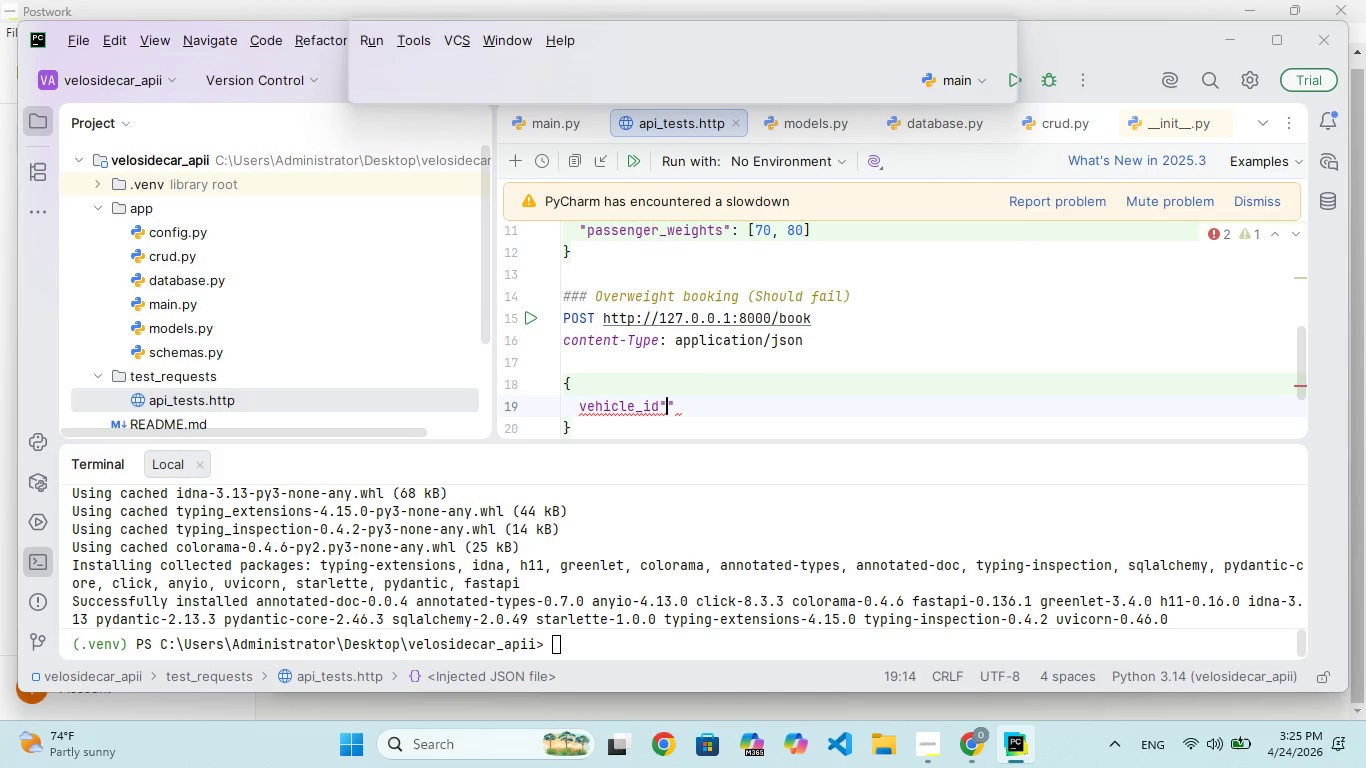 
hold_key(key=L, duration=0.34)
 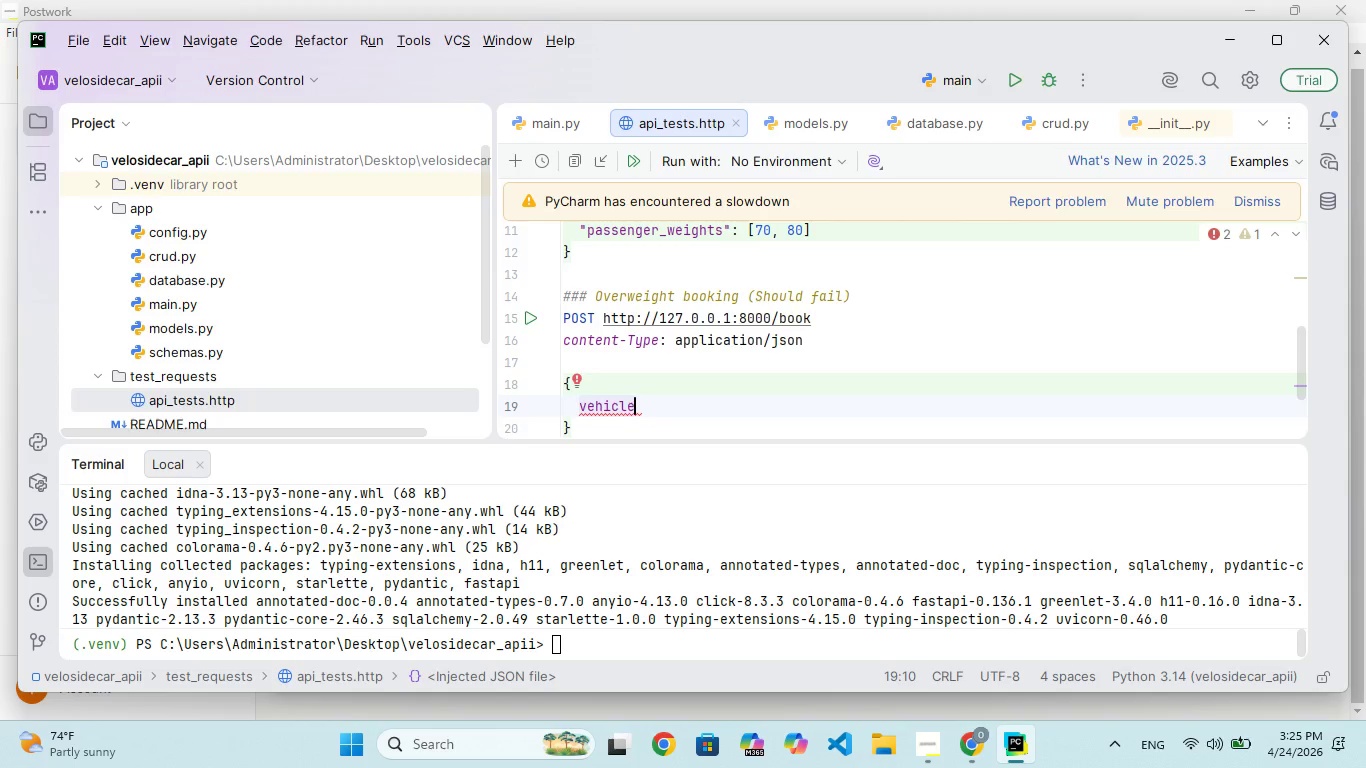 
left_click([1069, 338])
 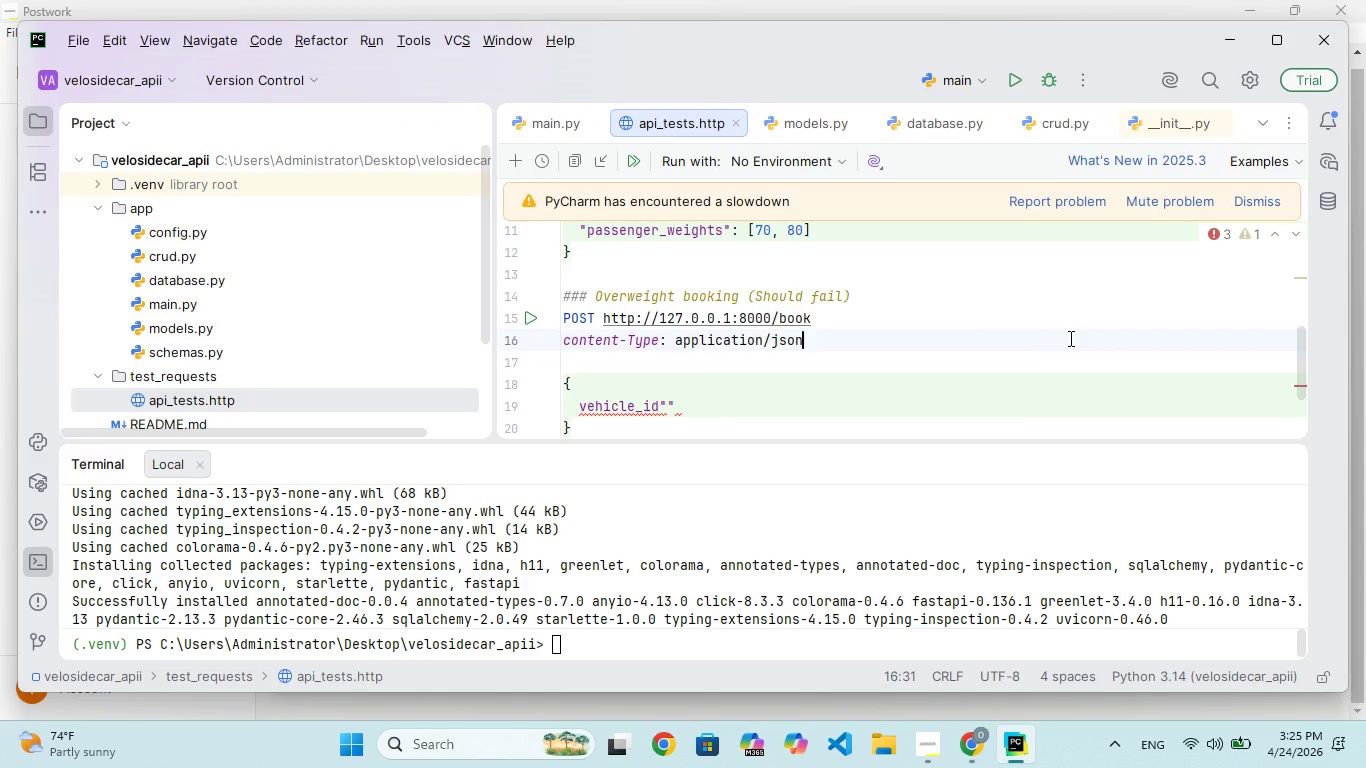 
key(ArrowDown)
 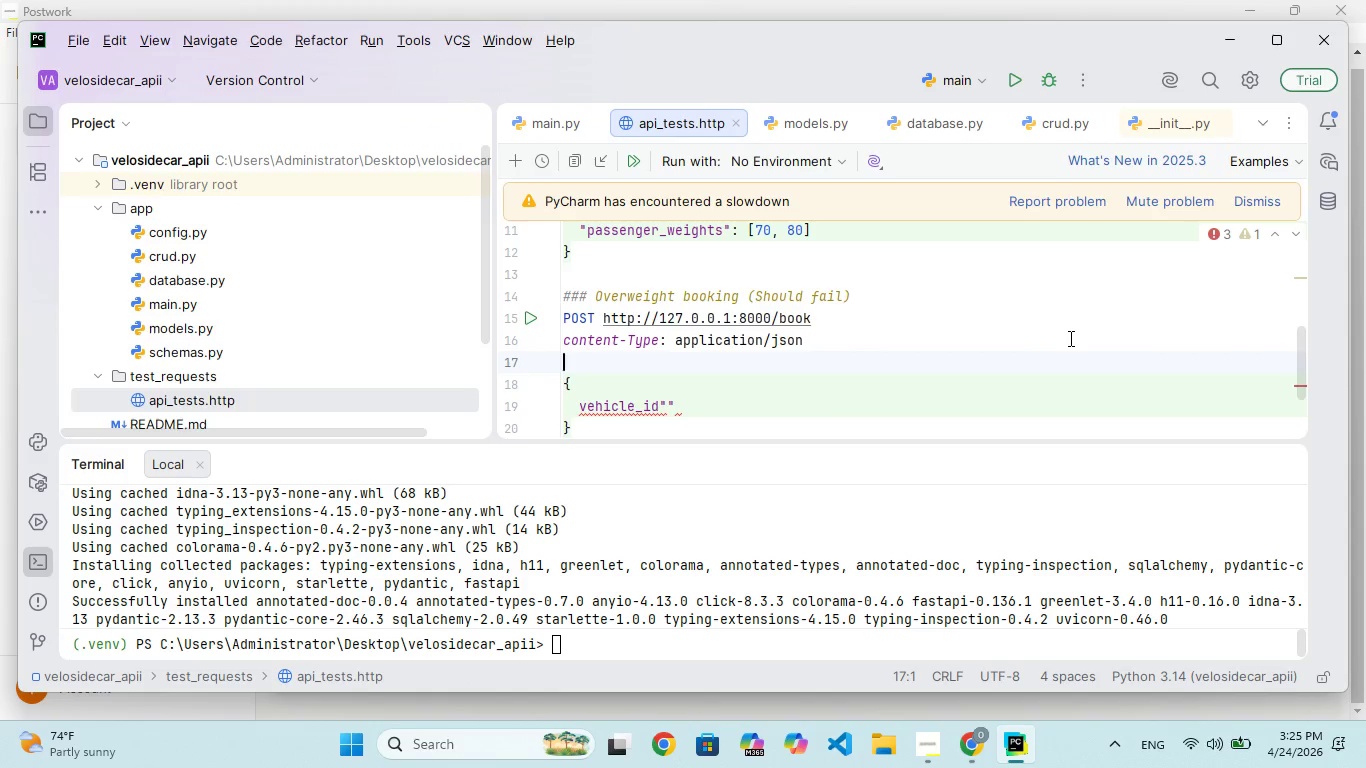 
key(ArrowDown)
 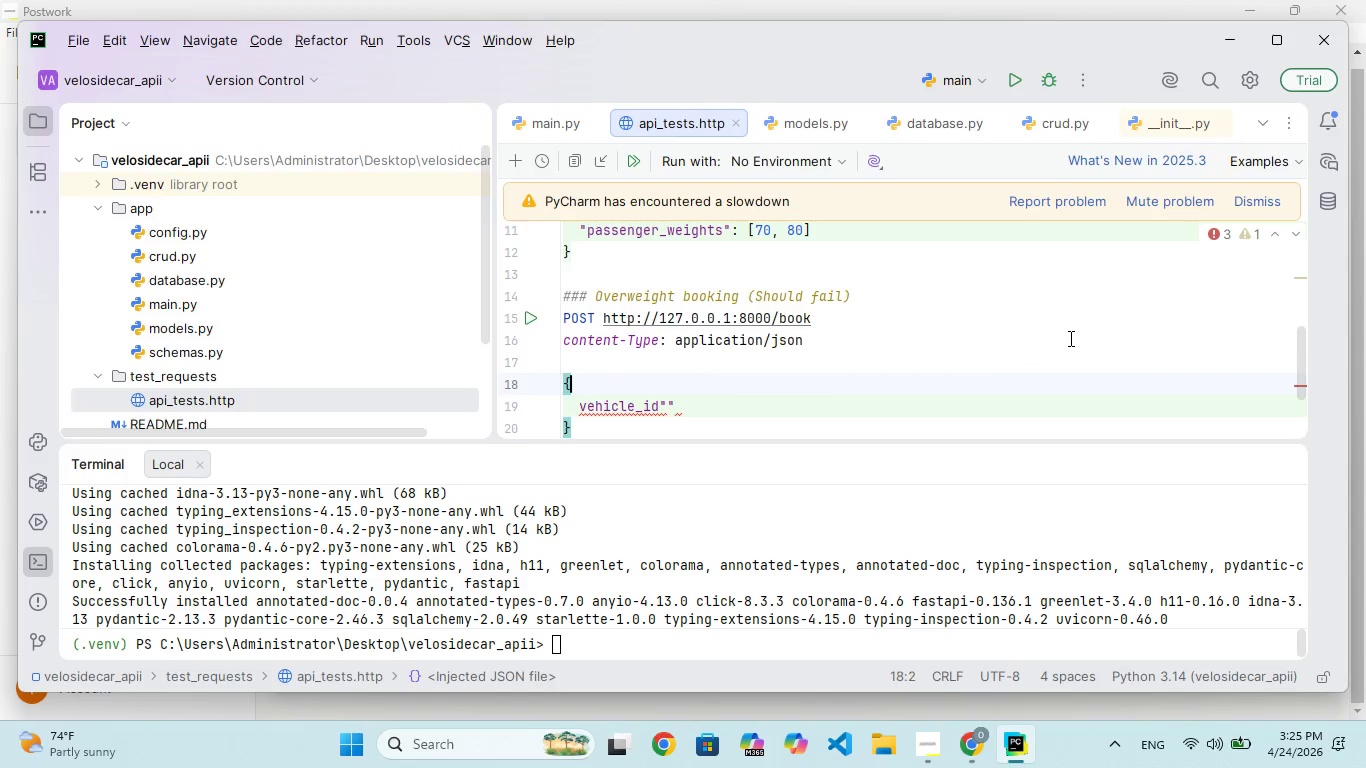 
key(ArrowDown)
 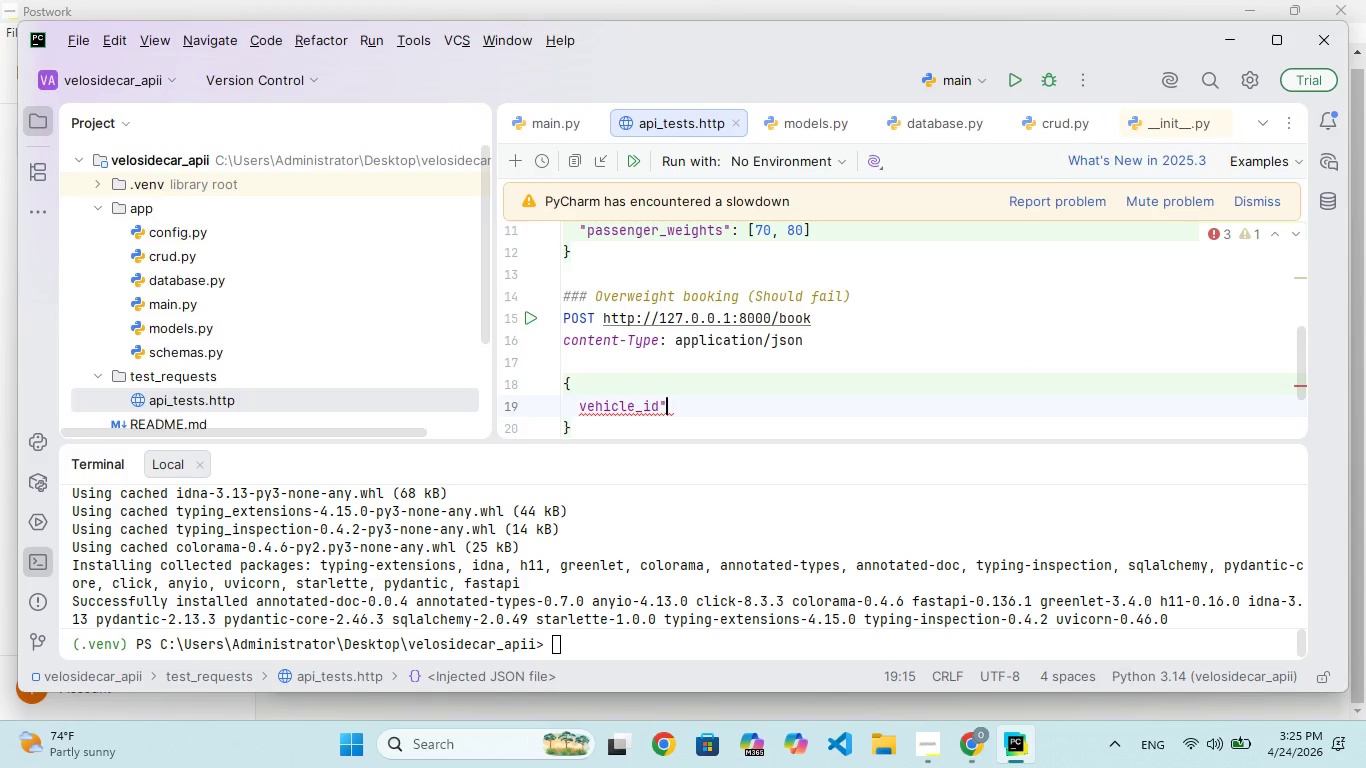 
key(Backspace)
key(Backspace)
type(:id)
 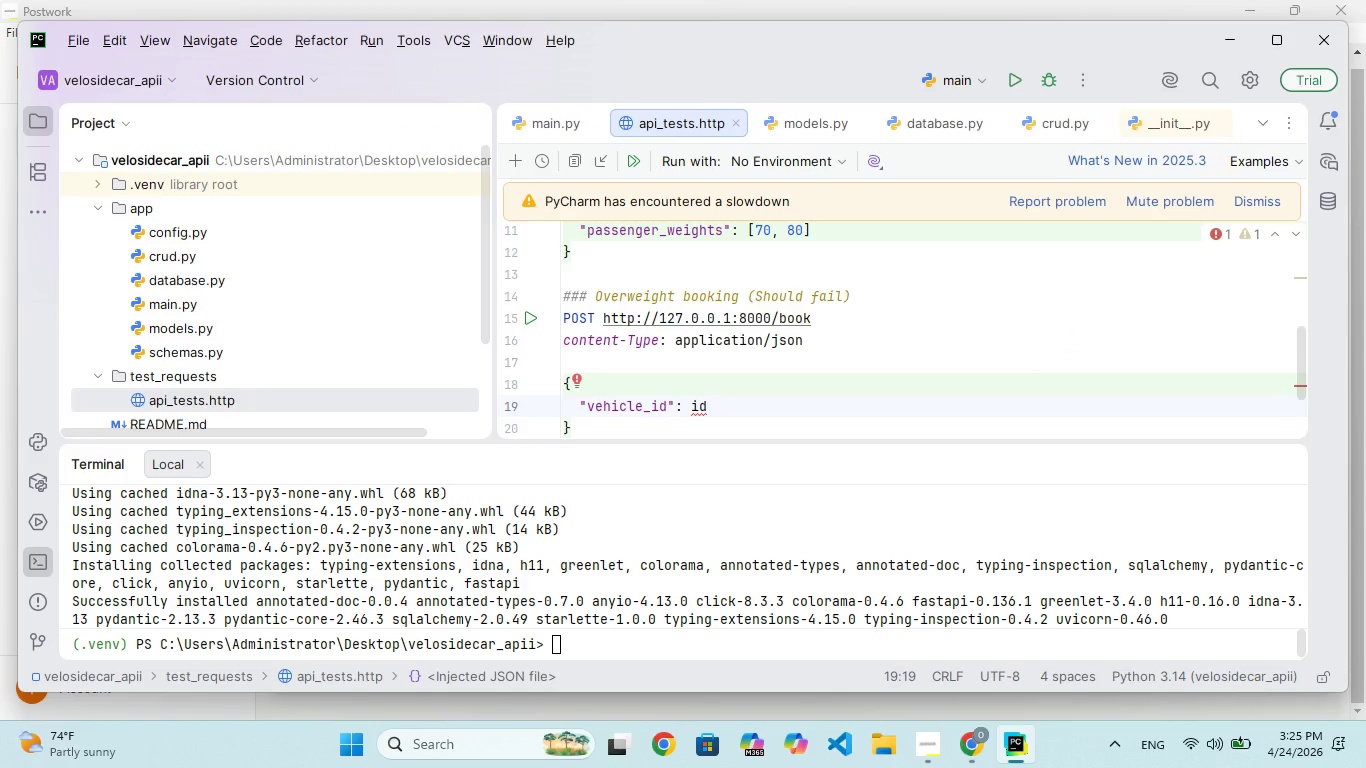 
key(Backspace)
 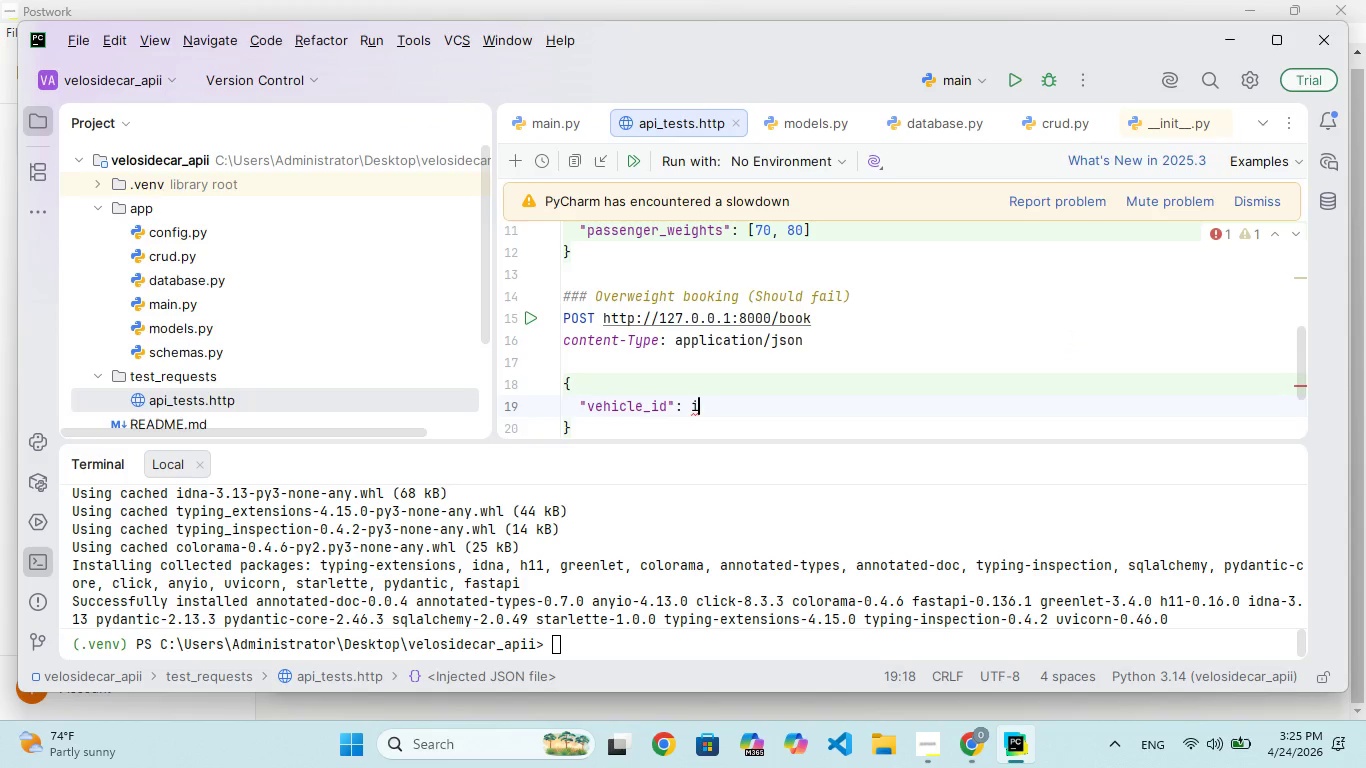 
key(Backspace)
 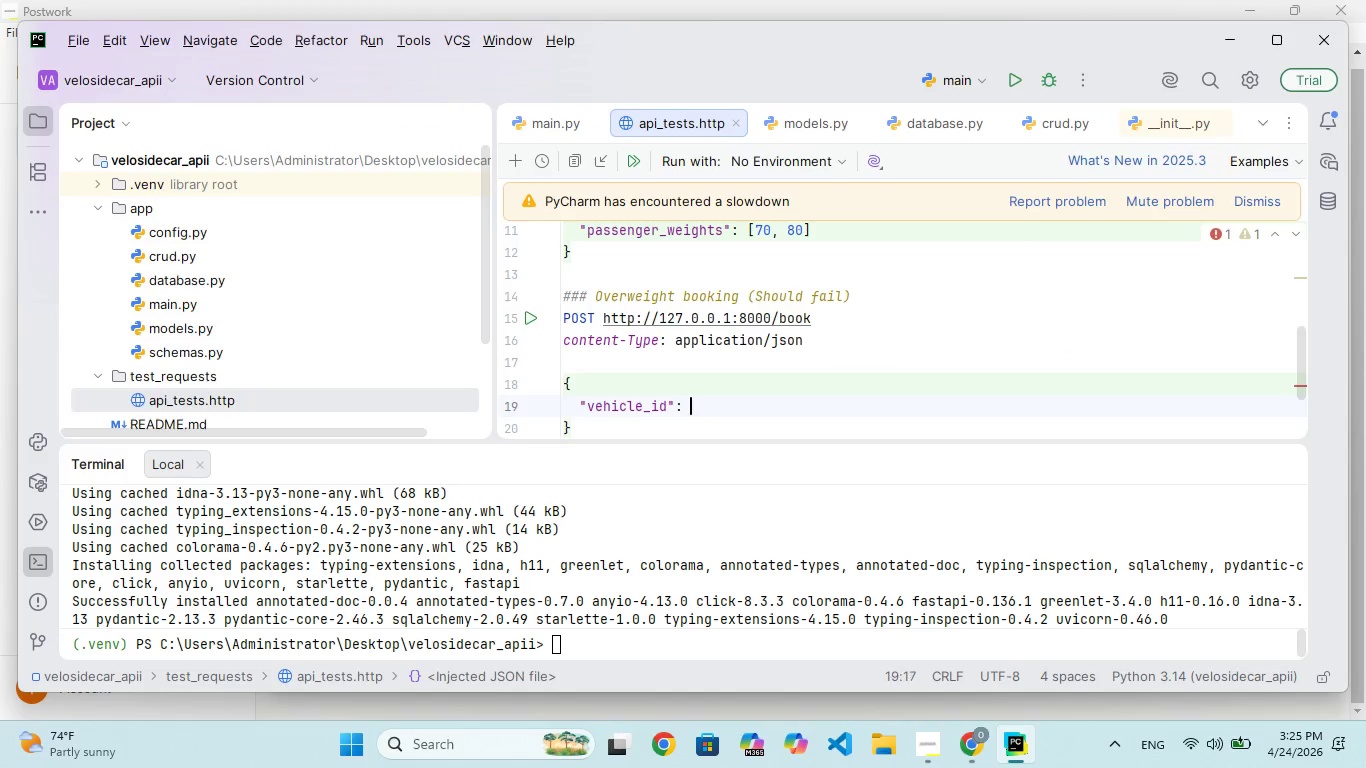 
key(Backspace)
 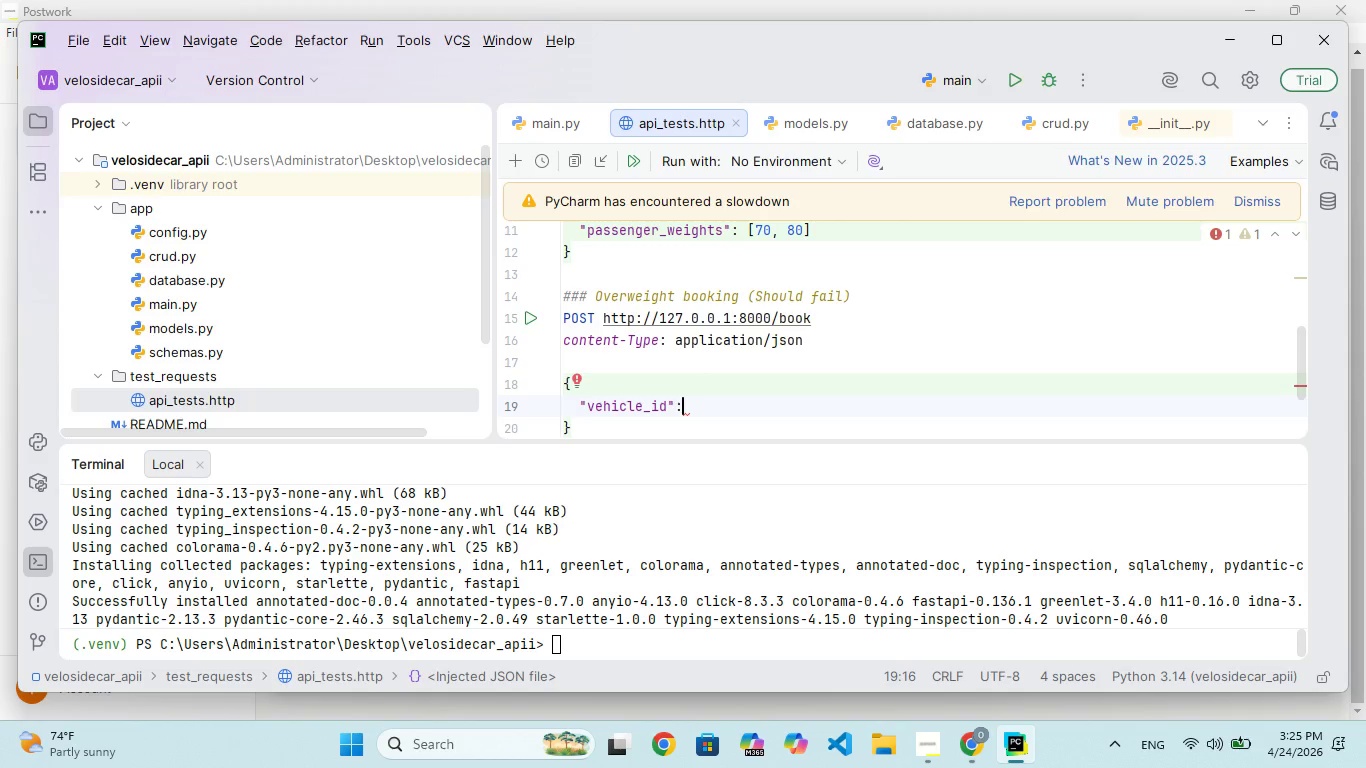 
key(Space)
 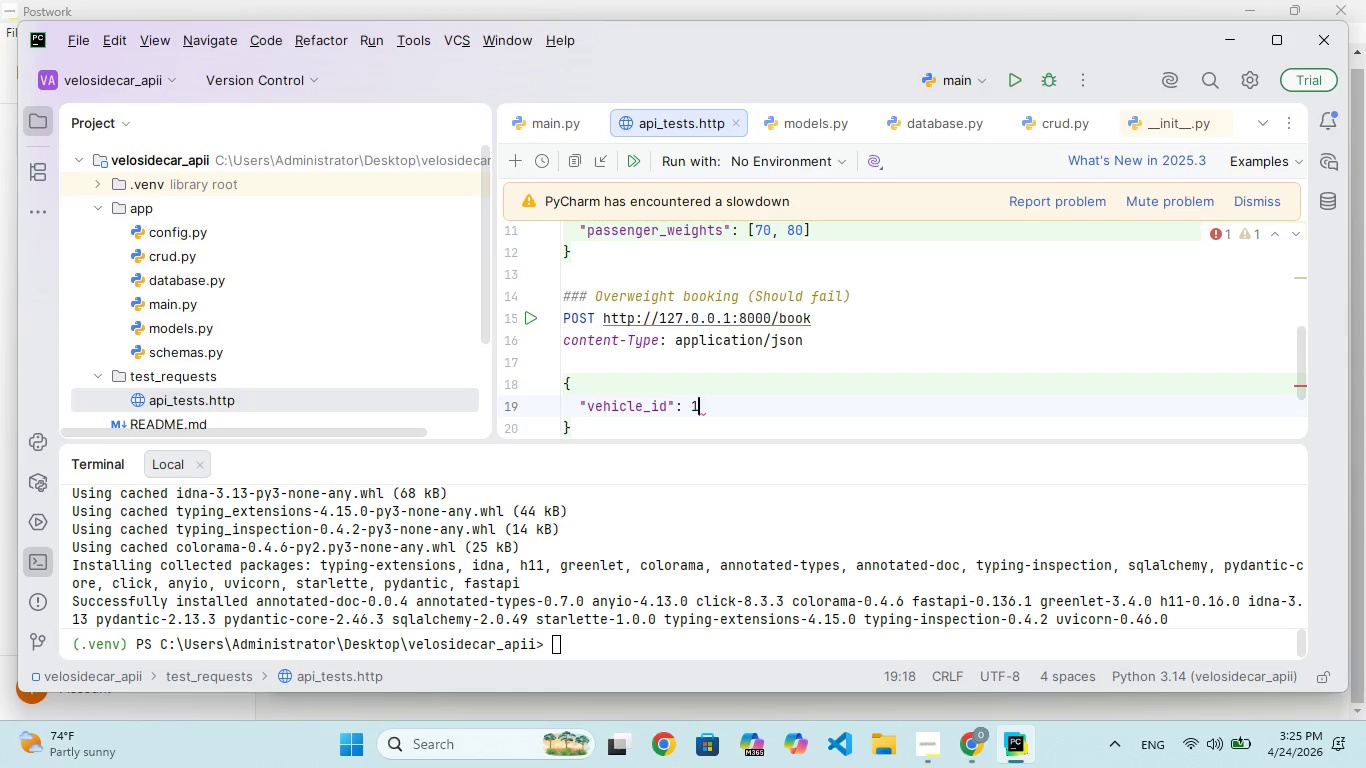 
key(1)
 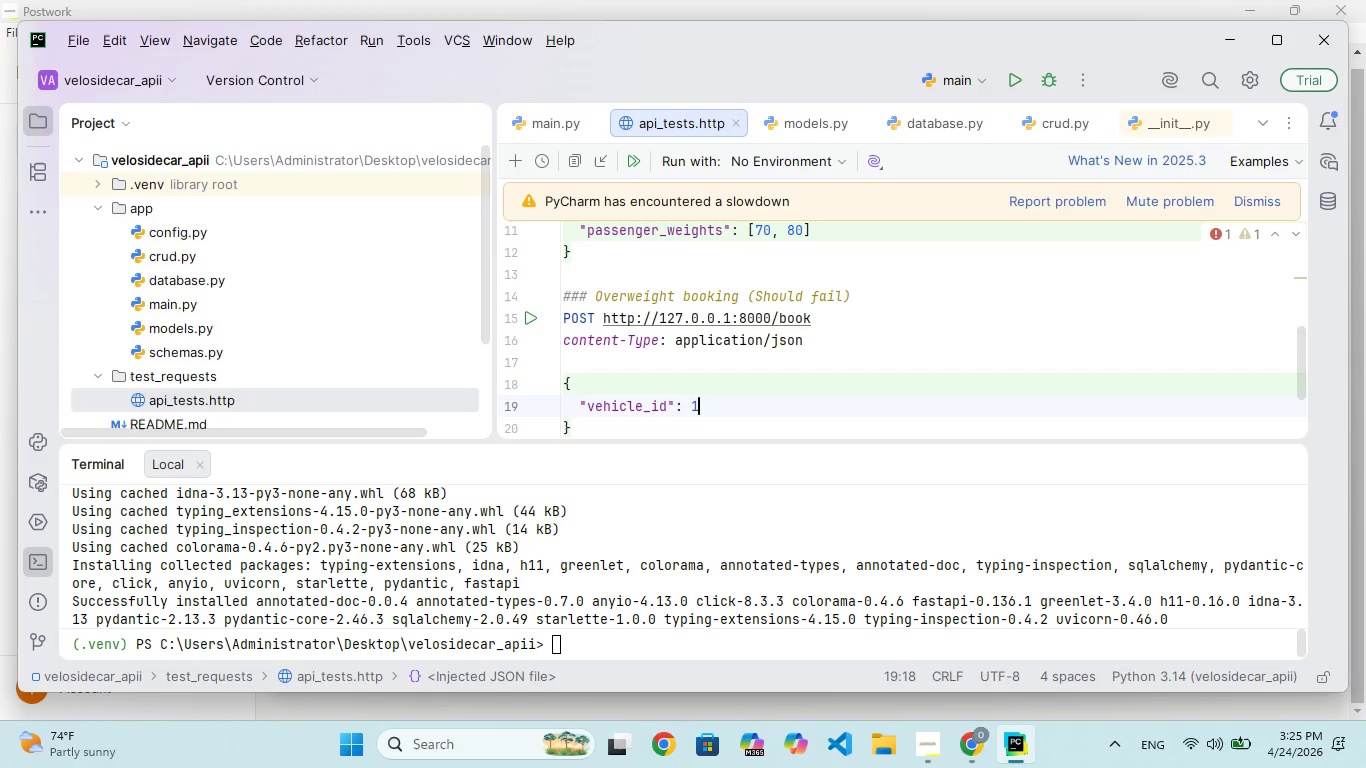 
key(ArrowLeft)